 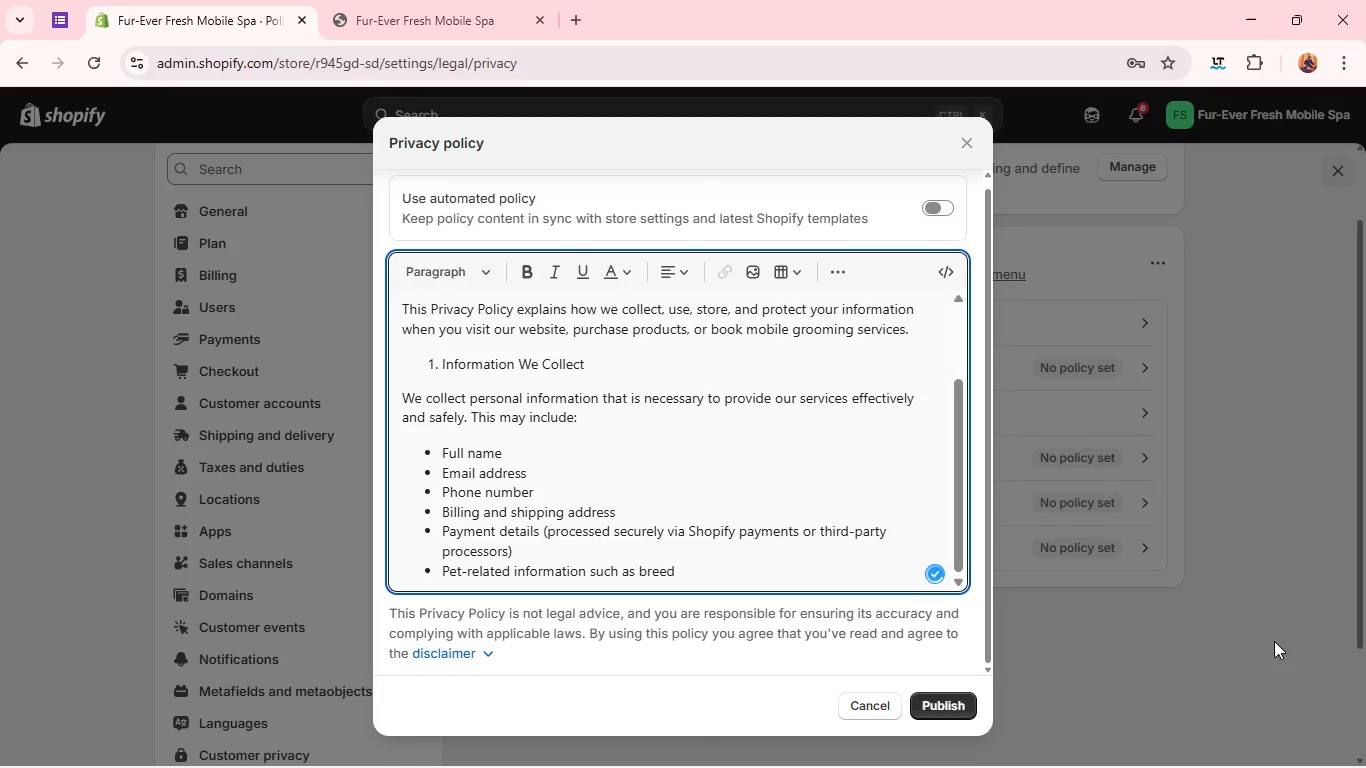 
key(Backspace)
type(, size)
 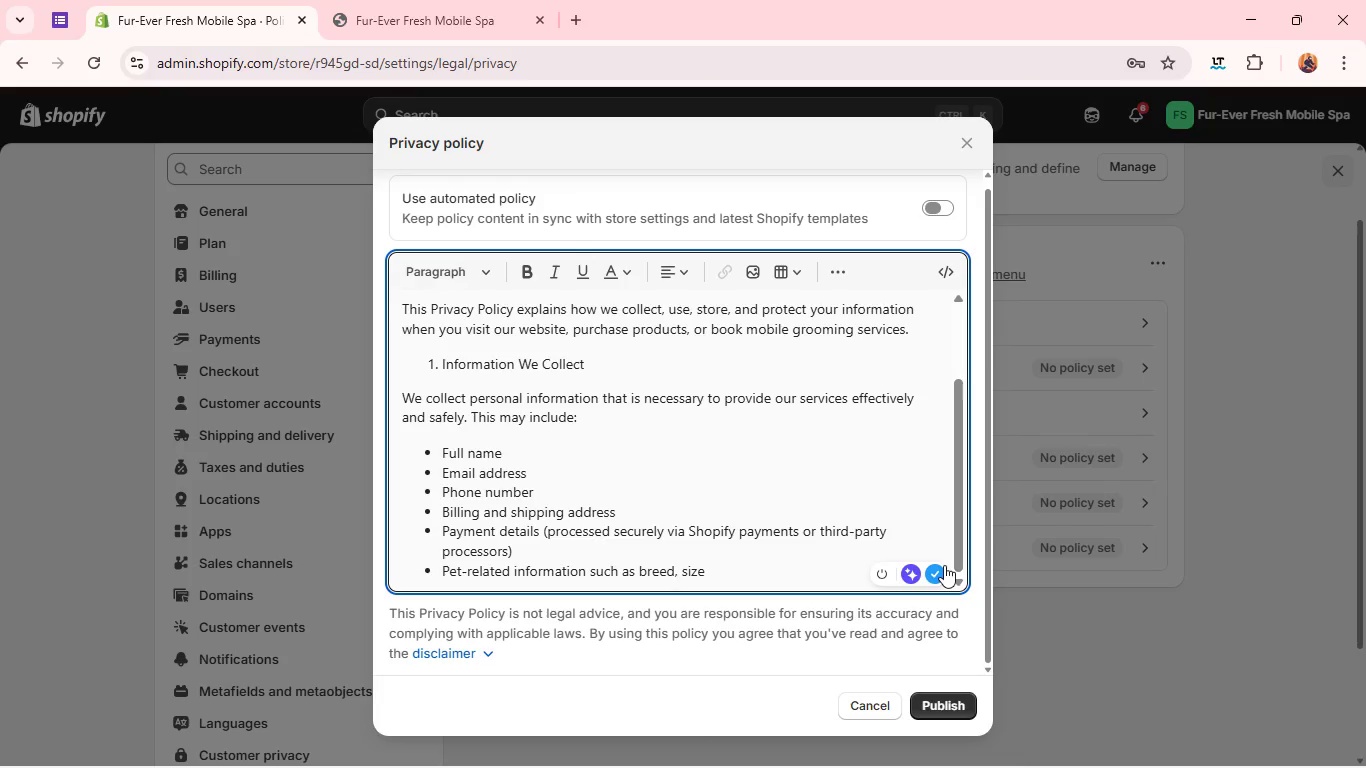 
wait(6.56)
 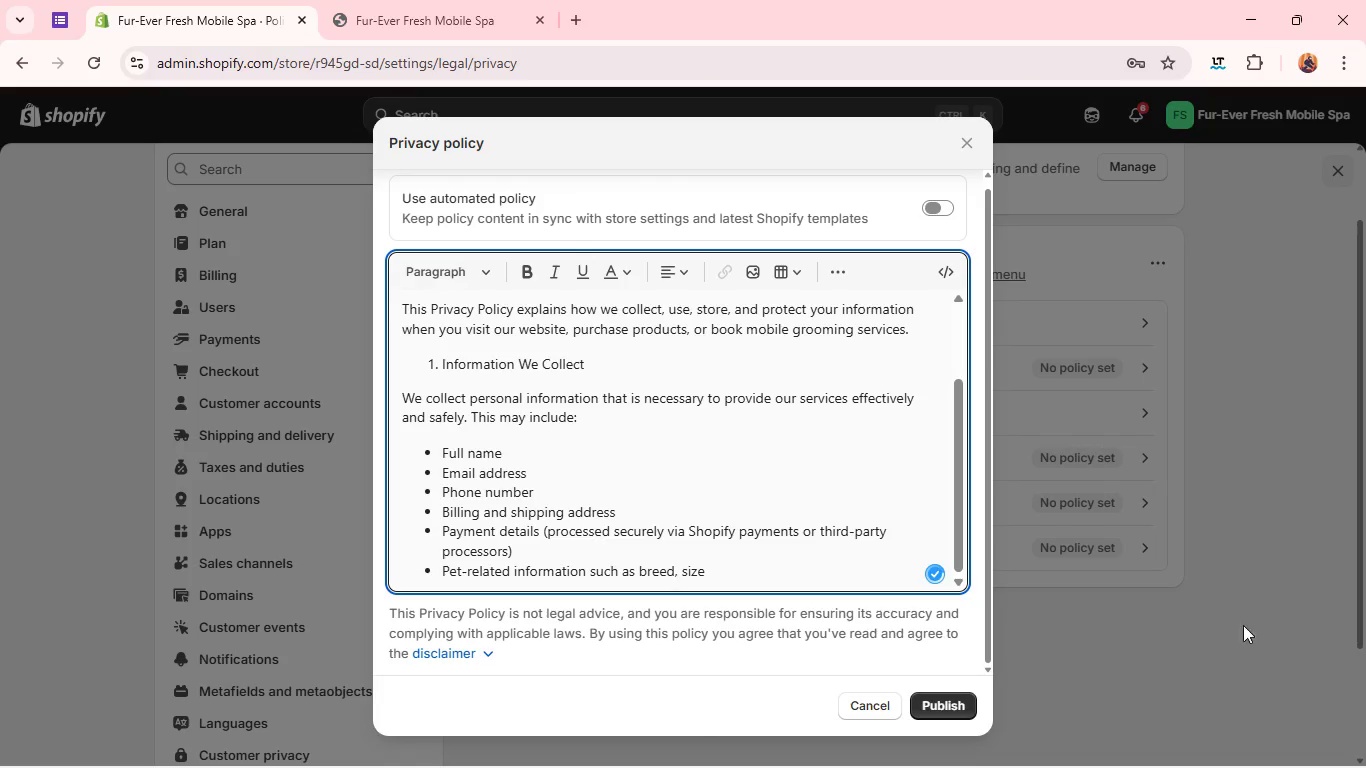 
type(, groomimg)
 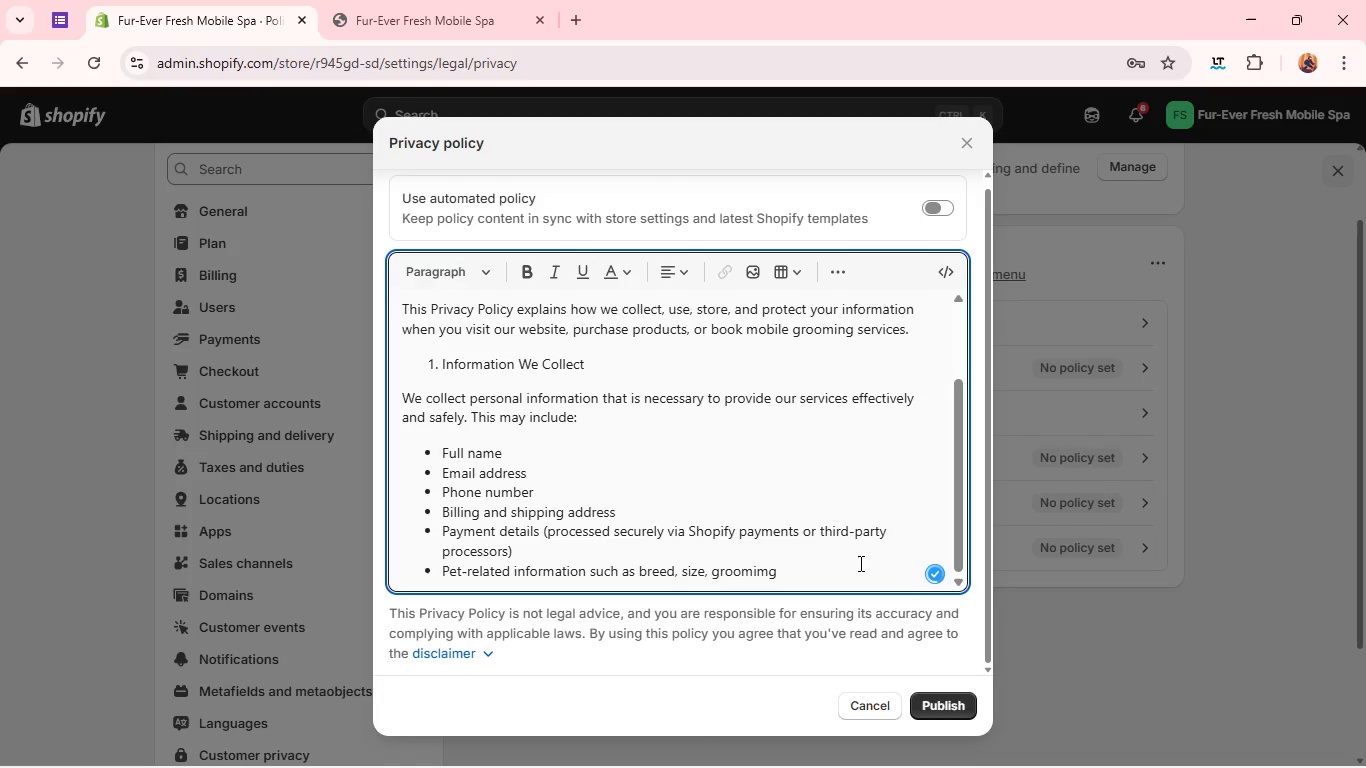 
key(Backspace)
key(Backspace)
type(ng preferences, temperamn)
key(Backspace)
type(ent notes, and servic history. )
key(Backspace)
key(Backspace)
 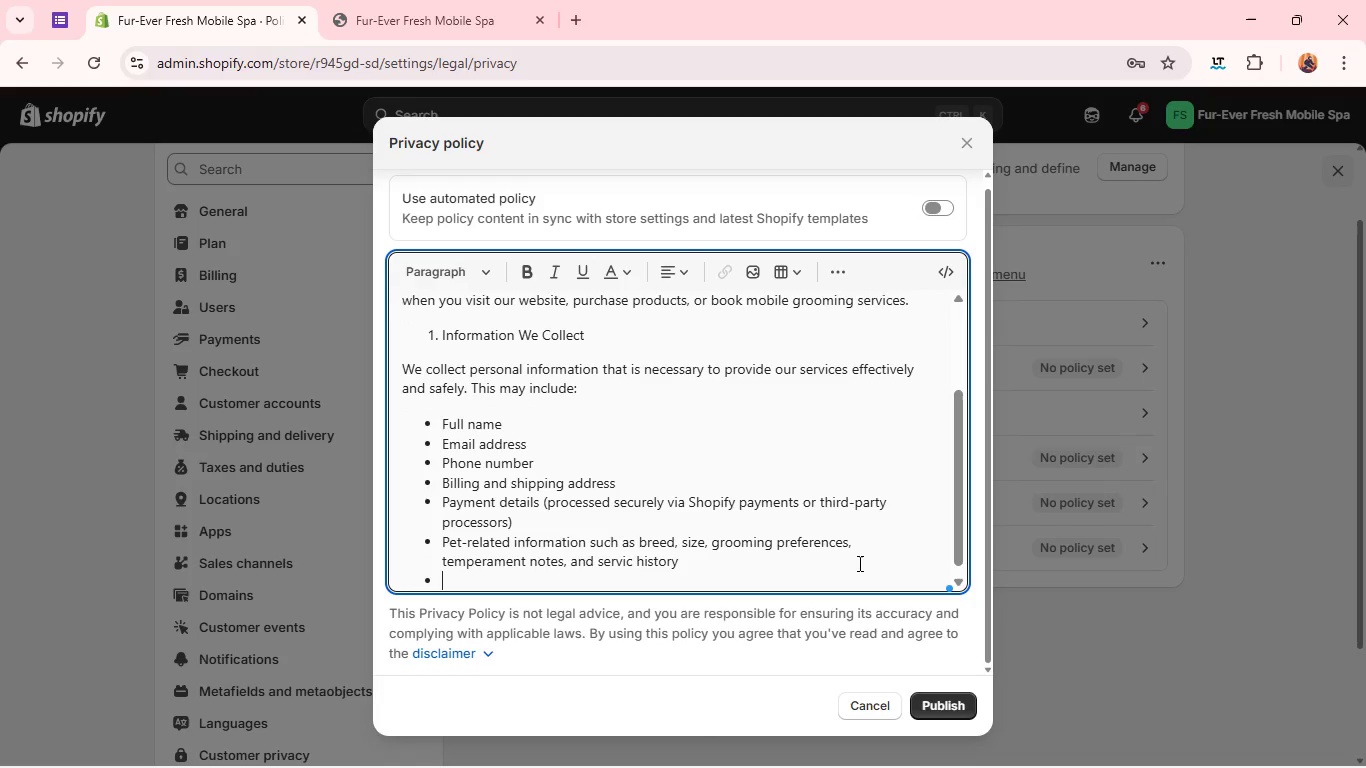 
key(Enter)
 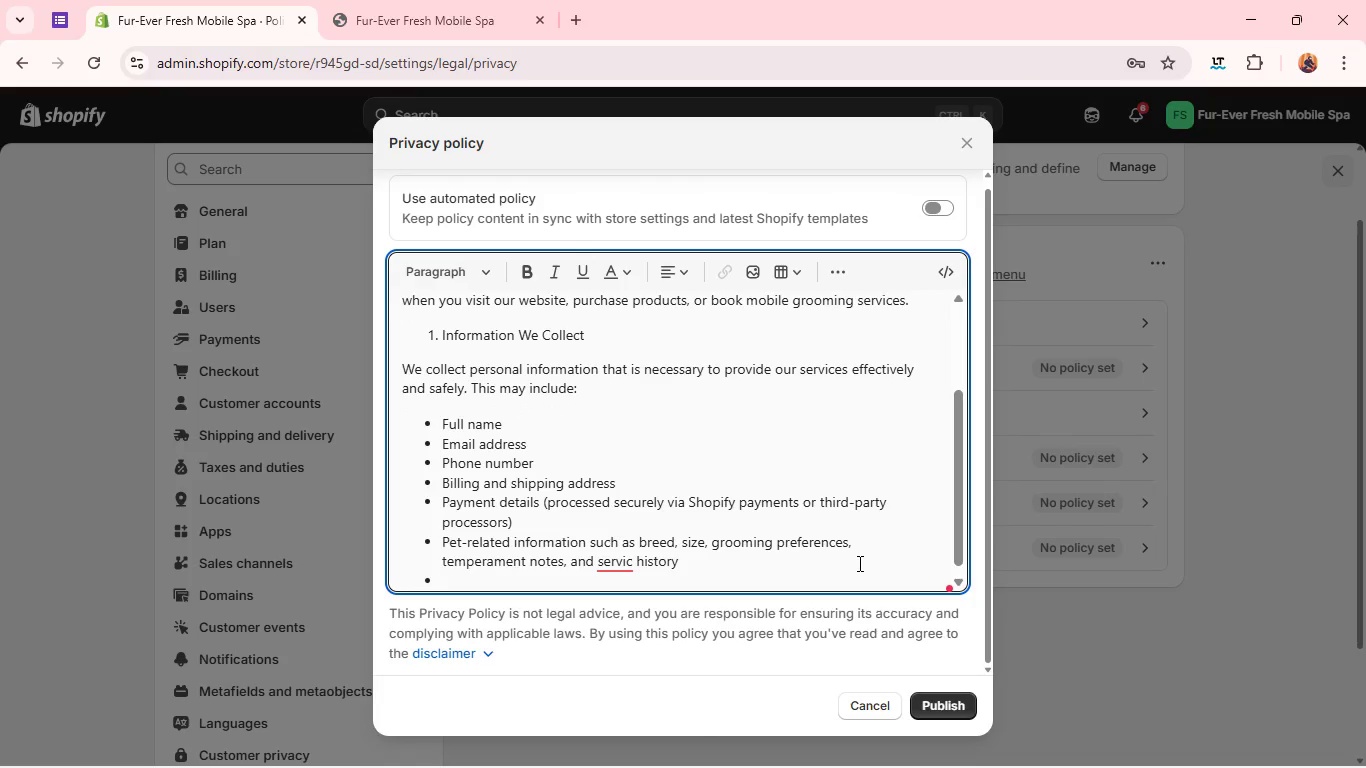 
key(Enter)
 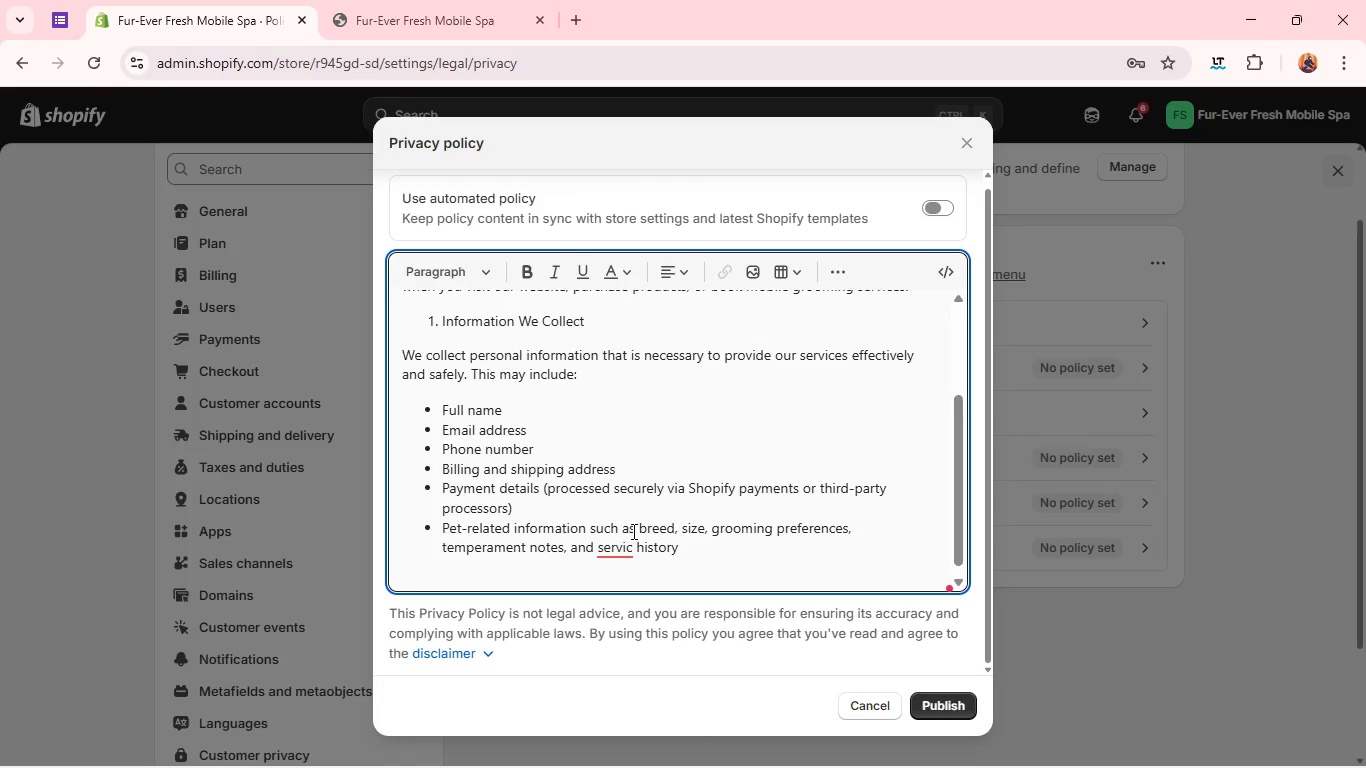 
left_click([632, 531])
 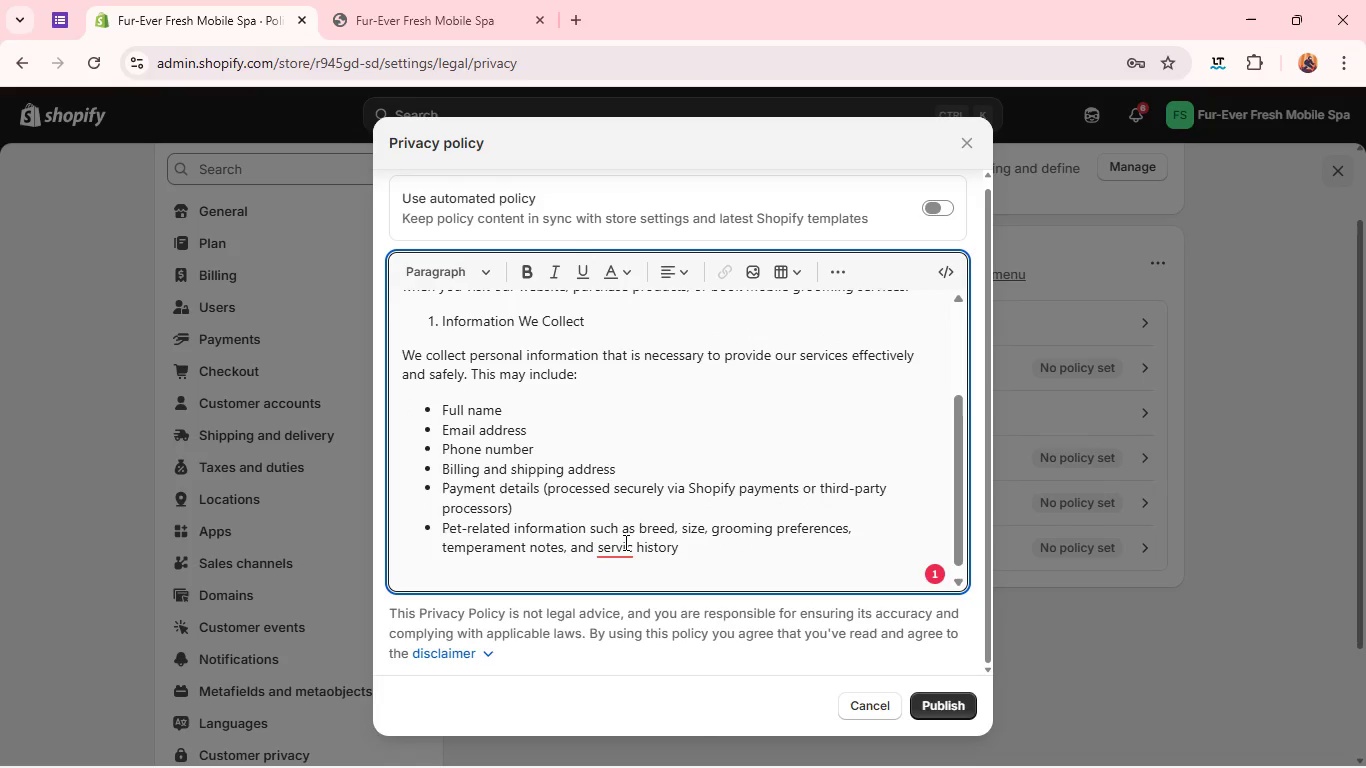 
left_click([619, 552])
 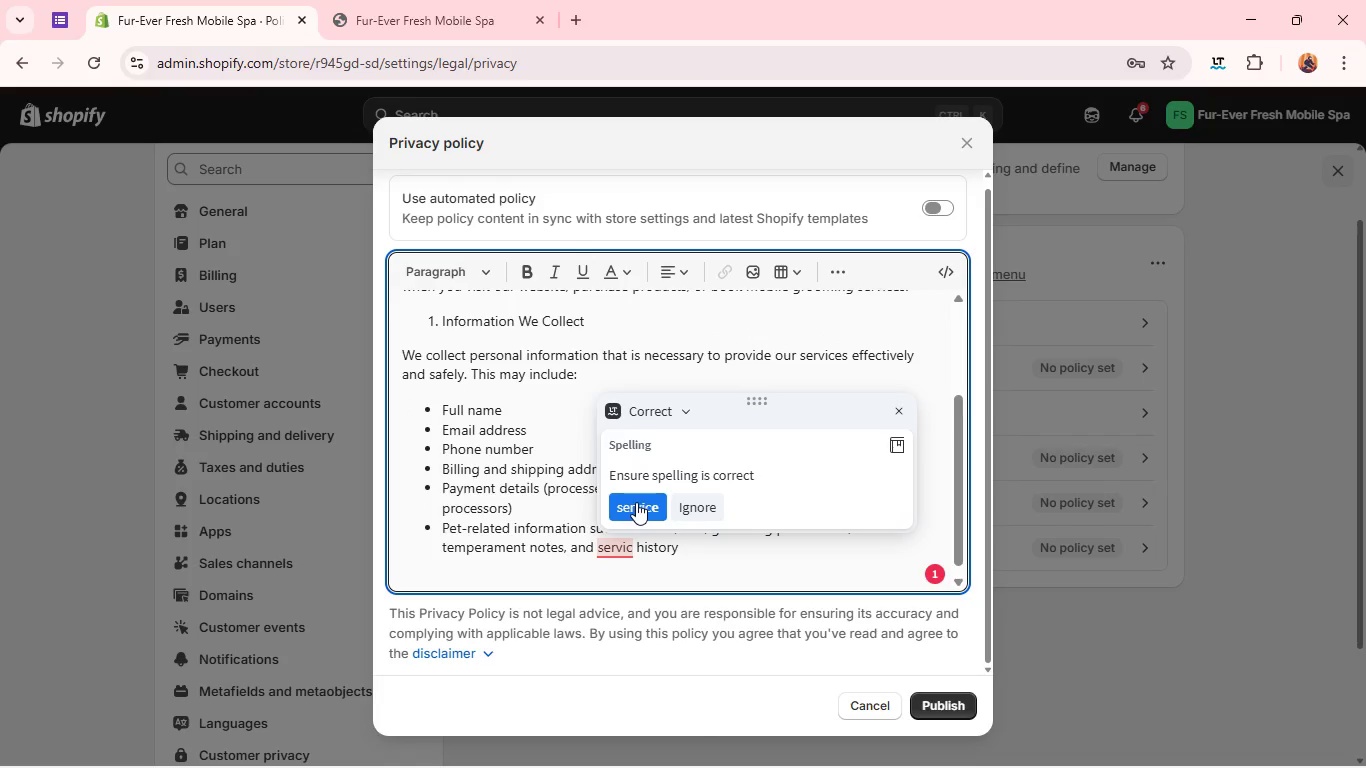 
left_click([636, 502])
 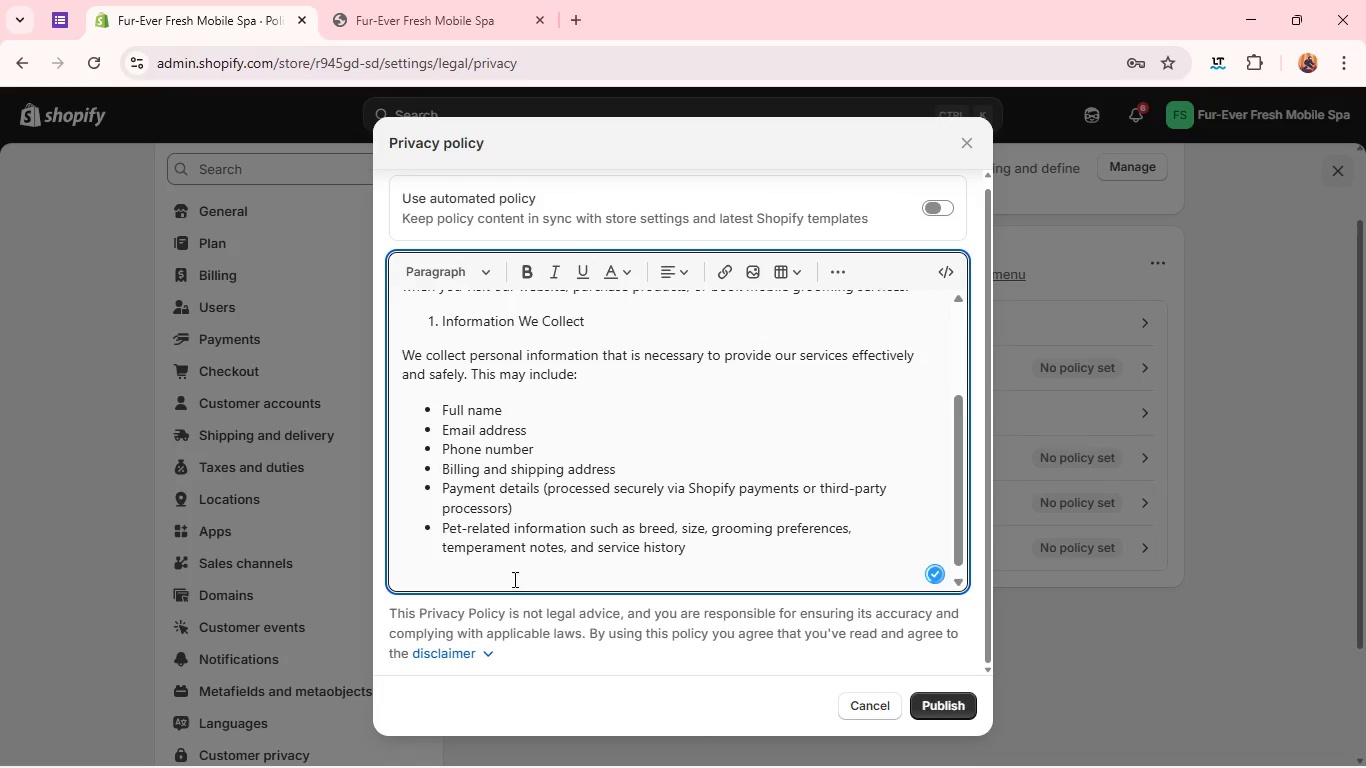 
left_click([513, 579])
 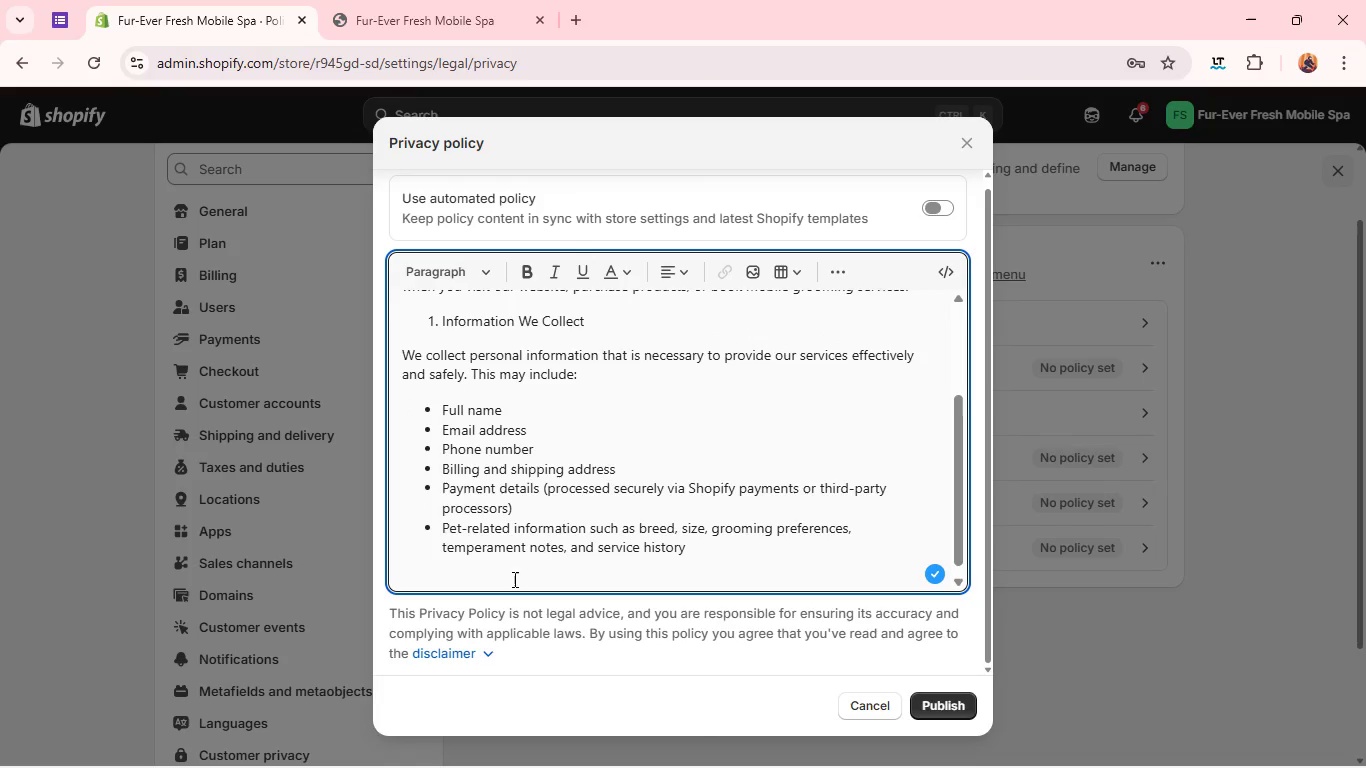 
type(We only collect information that is relevant to fi)
key(Backspace)
type(ulfilling grooming sevices and delivering physical products,)
 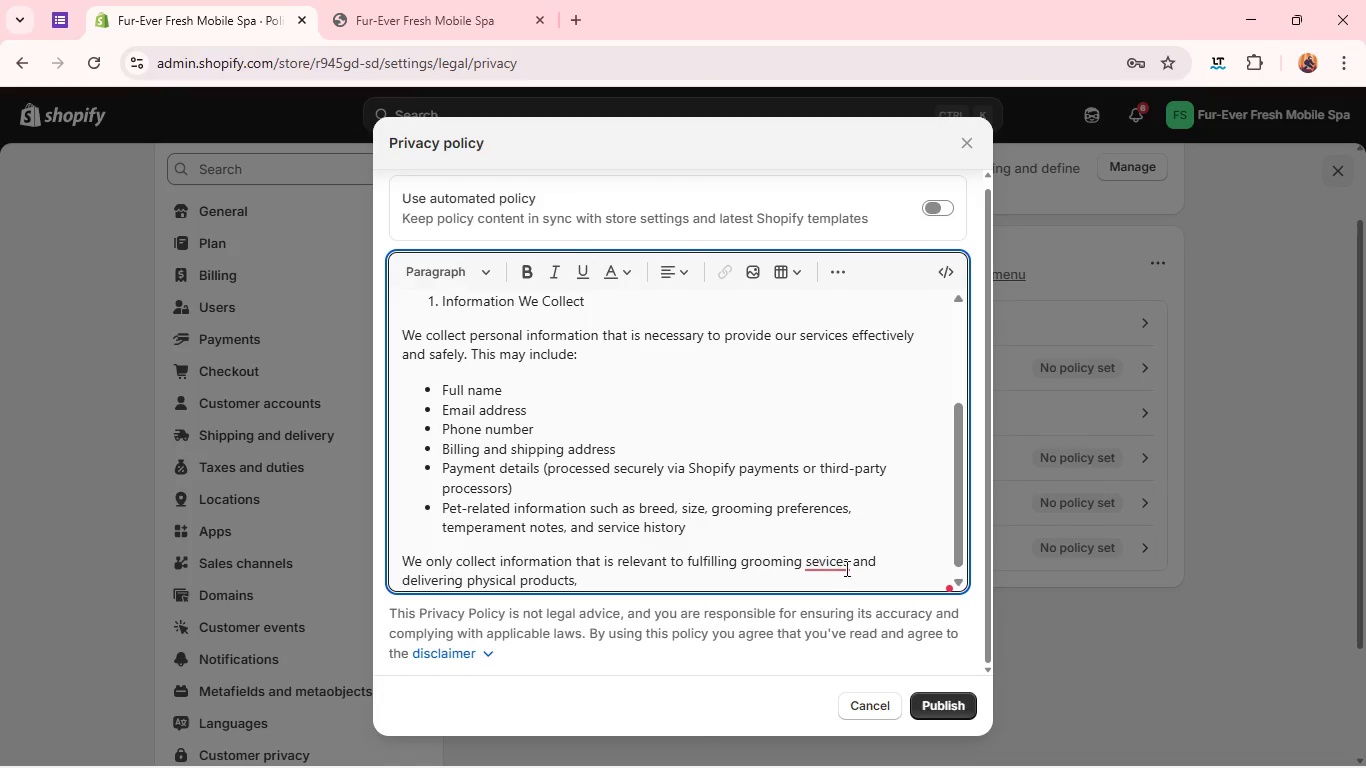 
left_click([844, 571])
 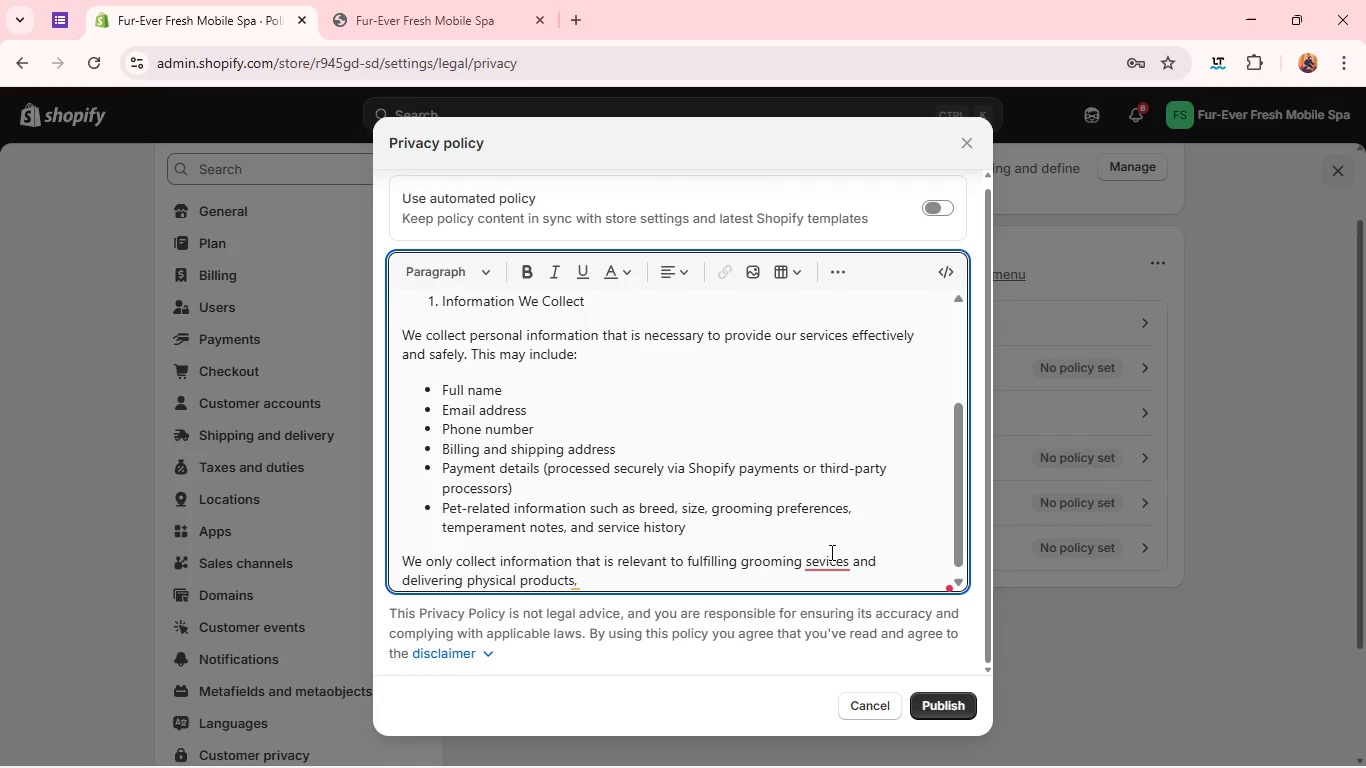 
left_click([830, 552])
 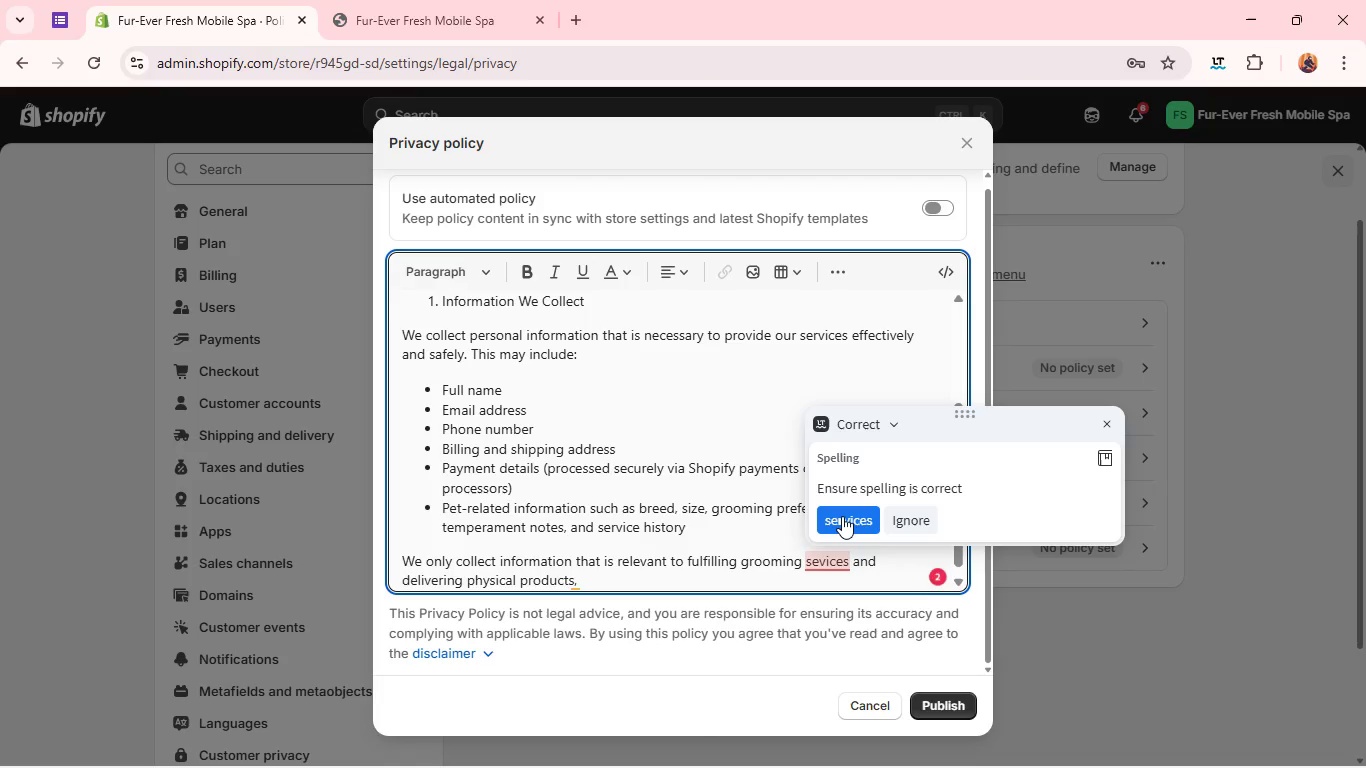 
left_click([842, 516])
 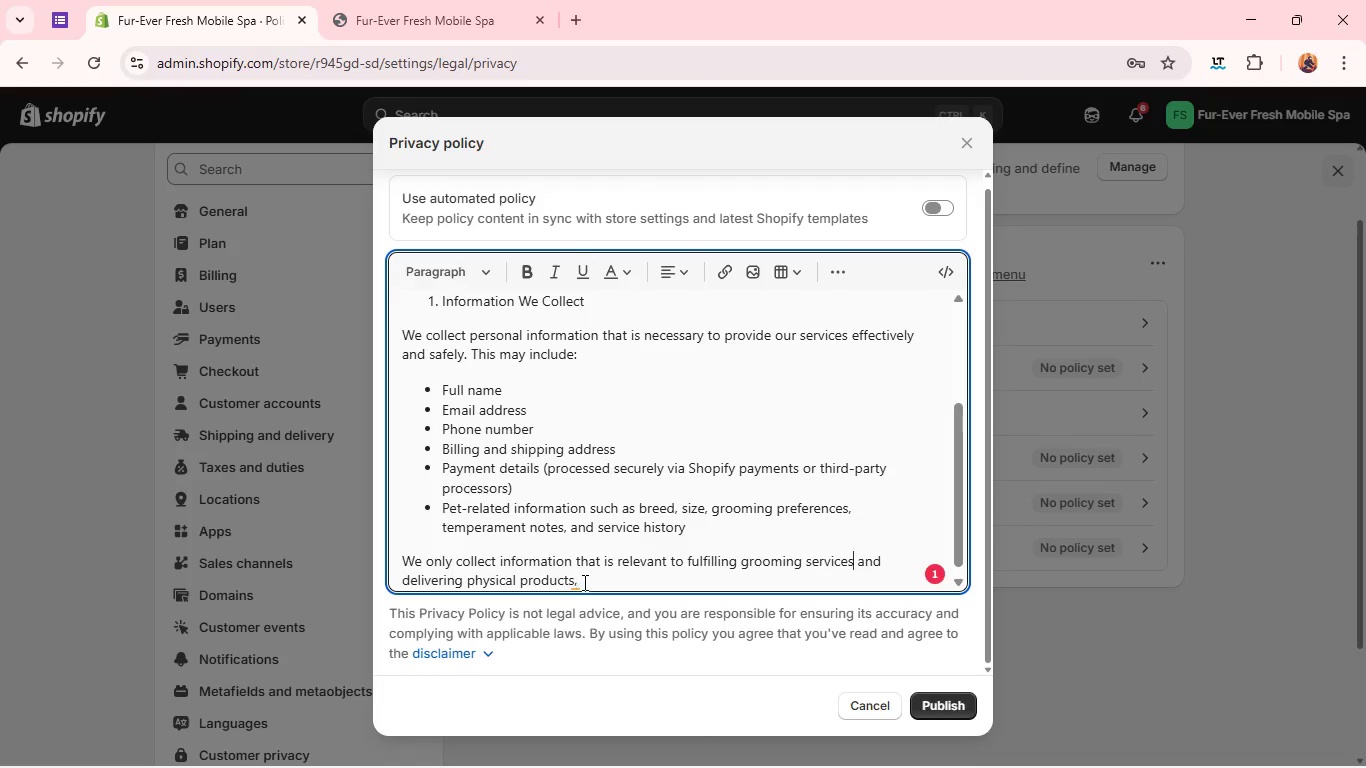 
left_click([583, 580])
 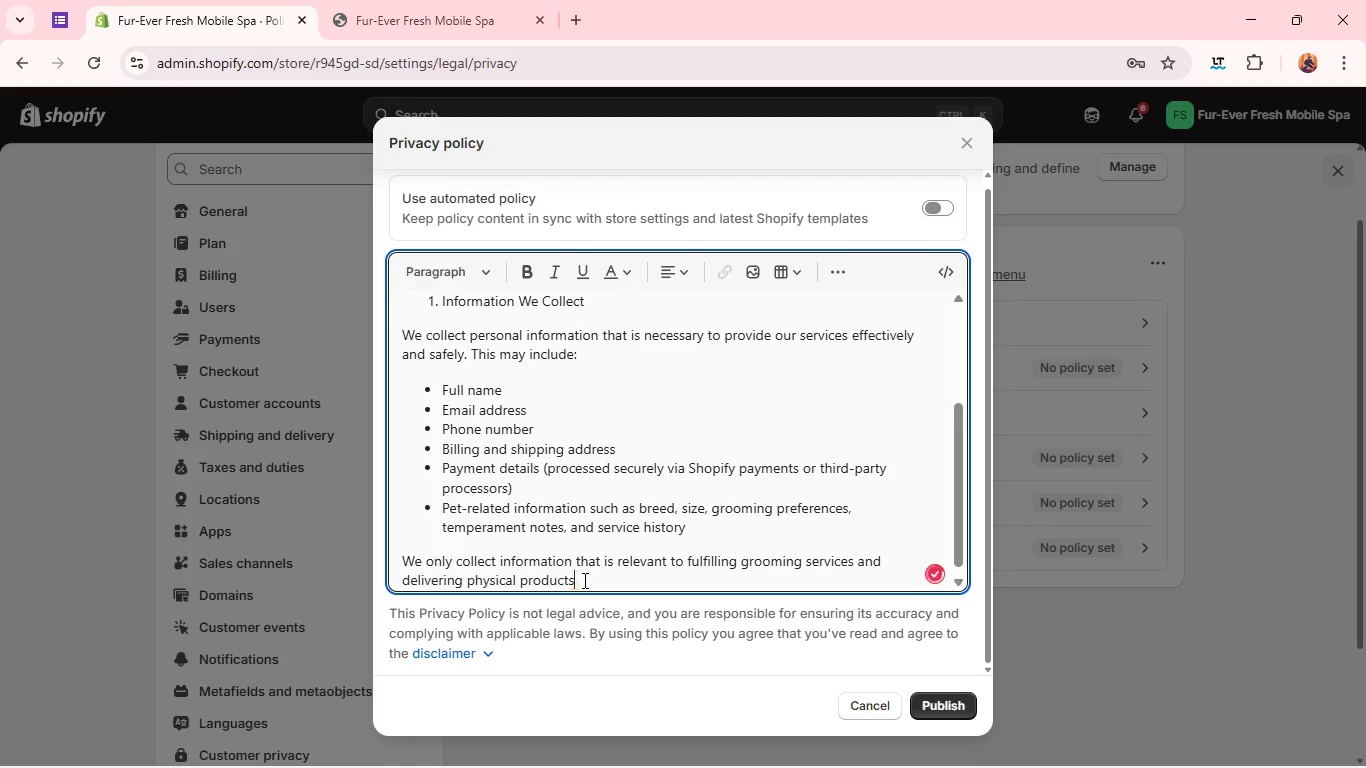 
key(Backspace)
 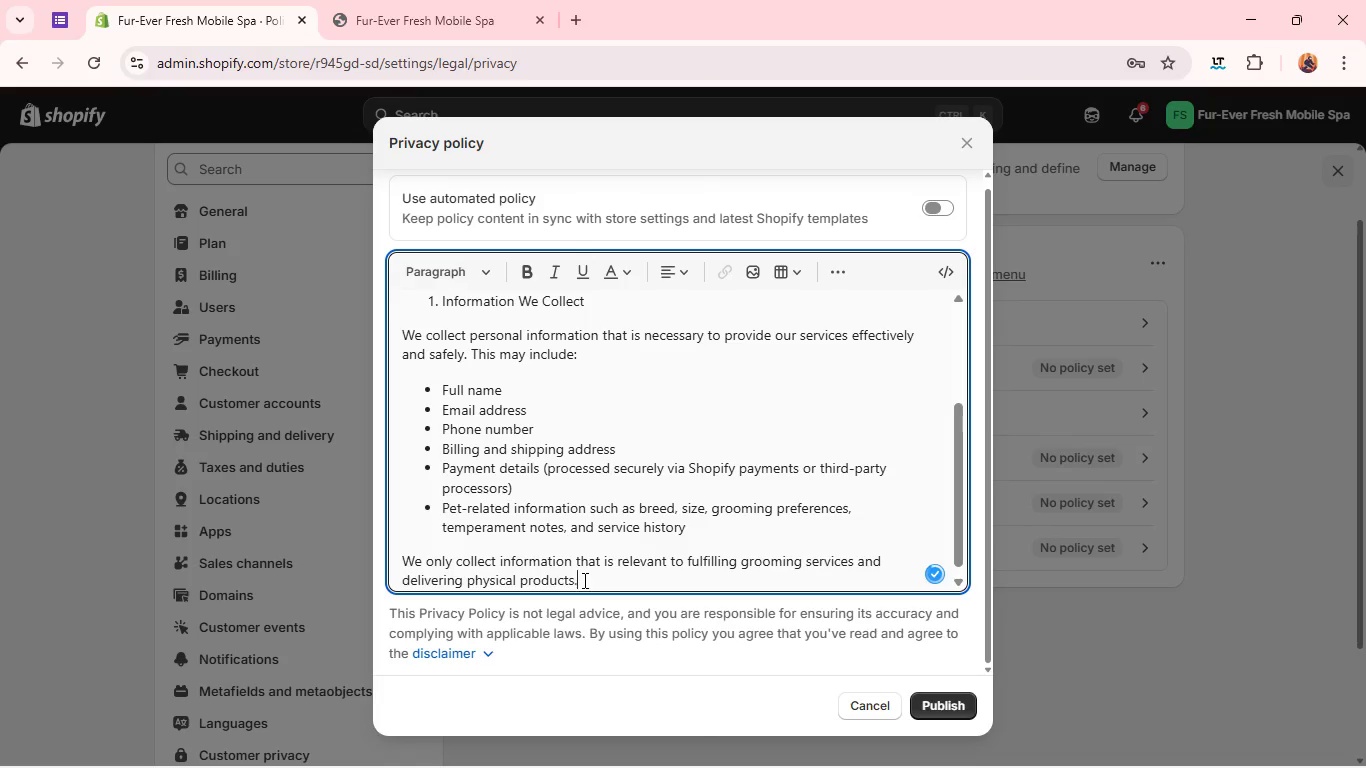 
key(Period)
 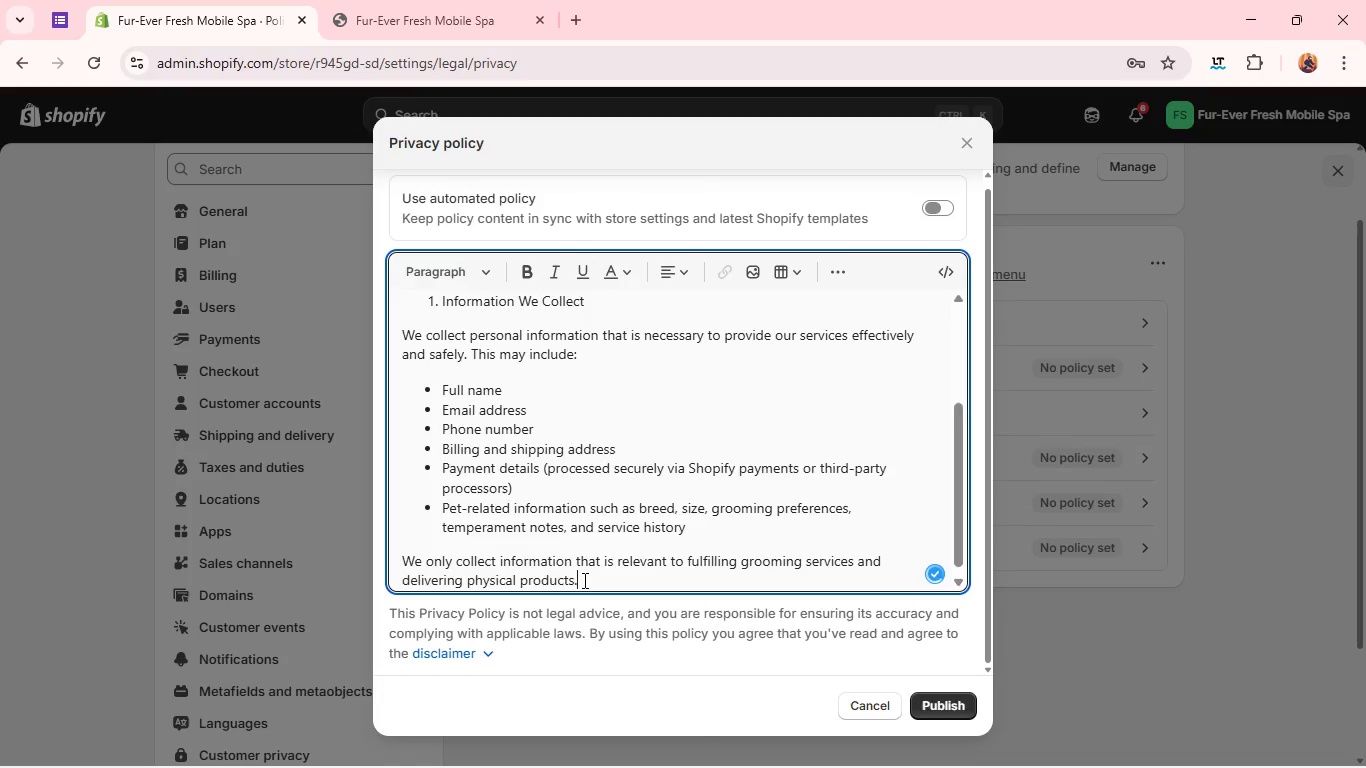 
key(Enter)
 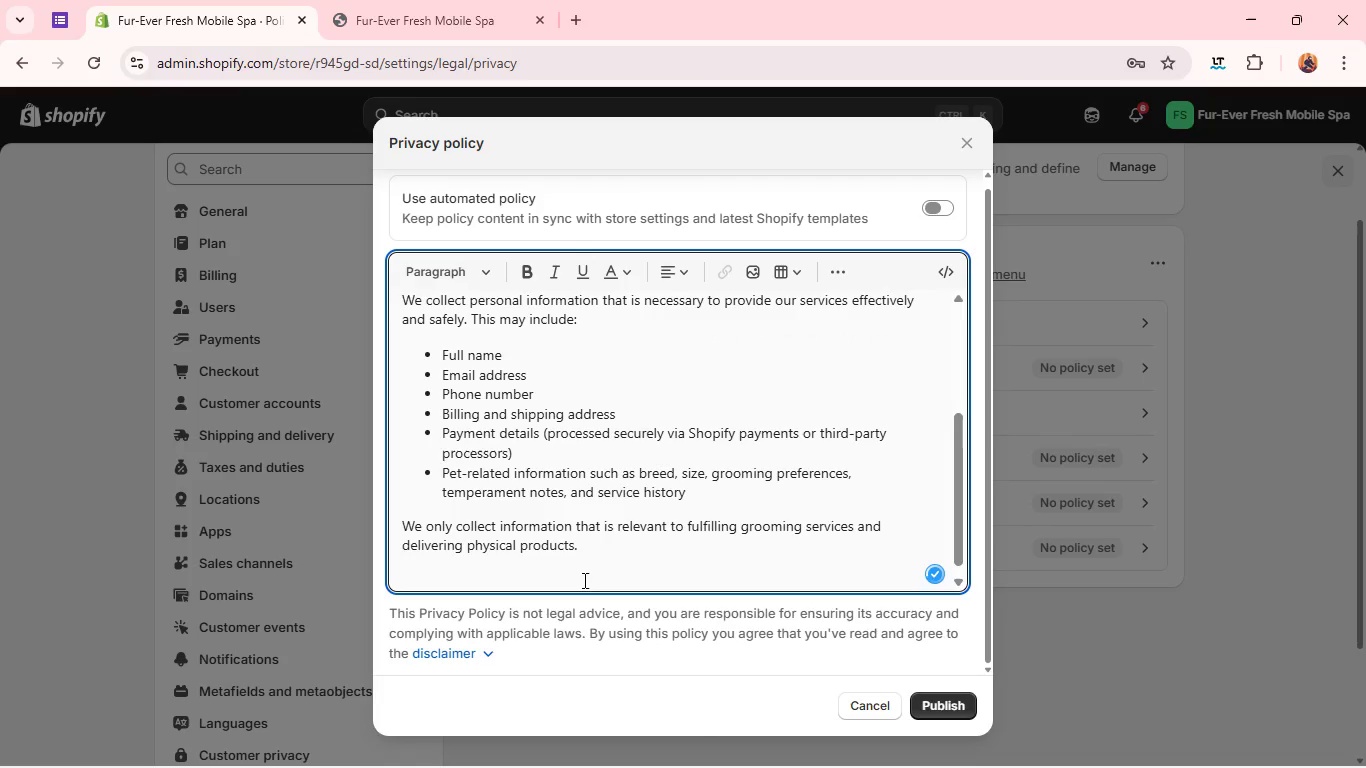 
type(2. How w)
key(Backspace)
type(We Use )
 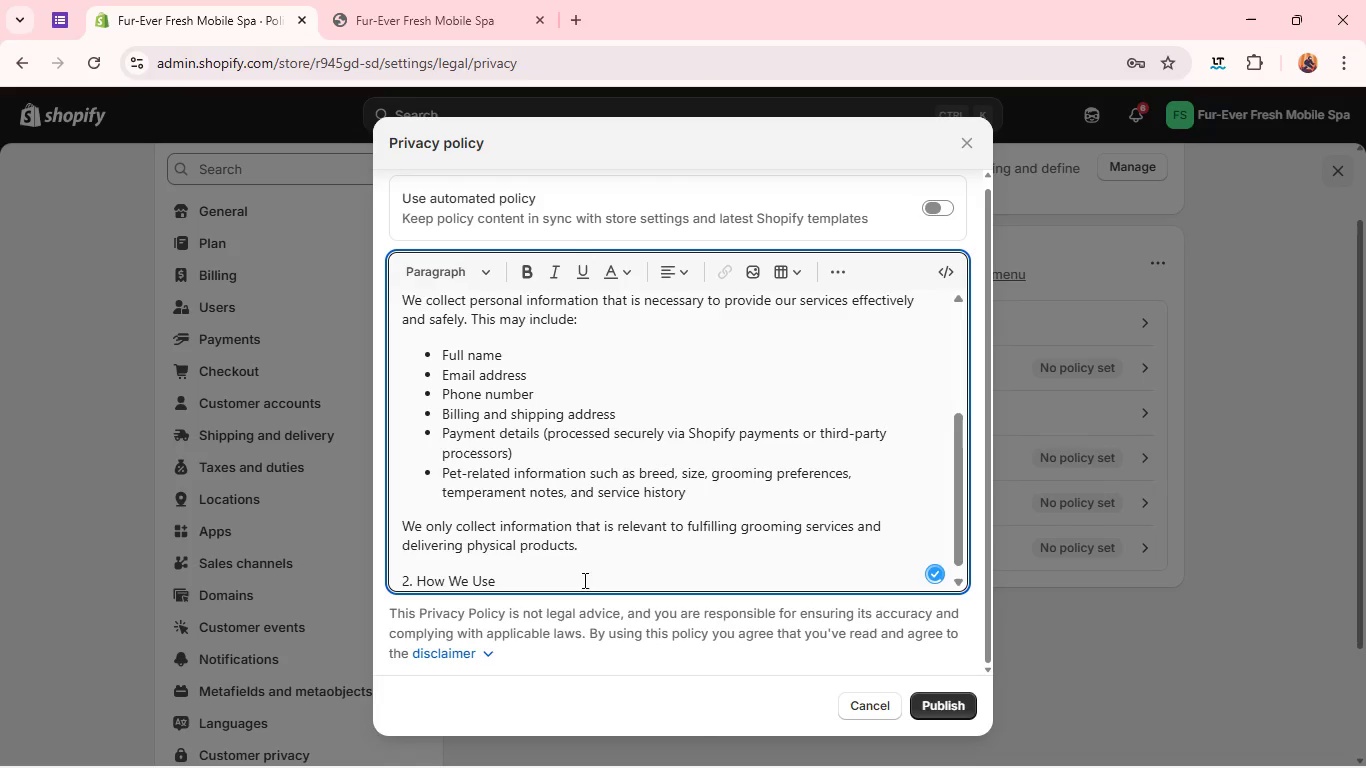 
type(Youu)
key(Backspace)
type(r Information)
 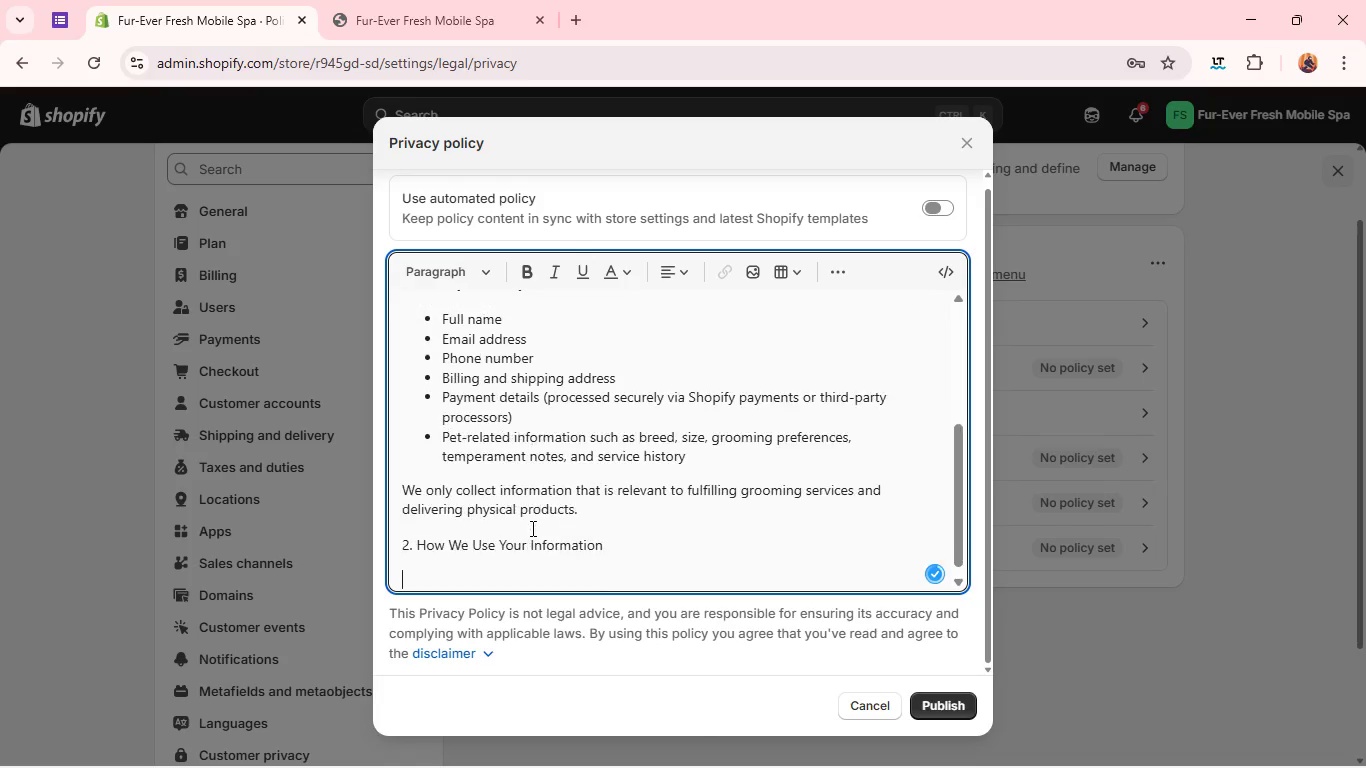 
key(Enter)
 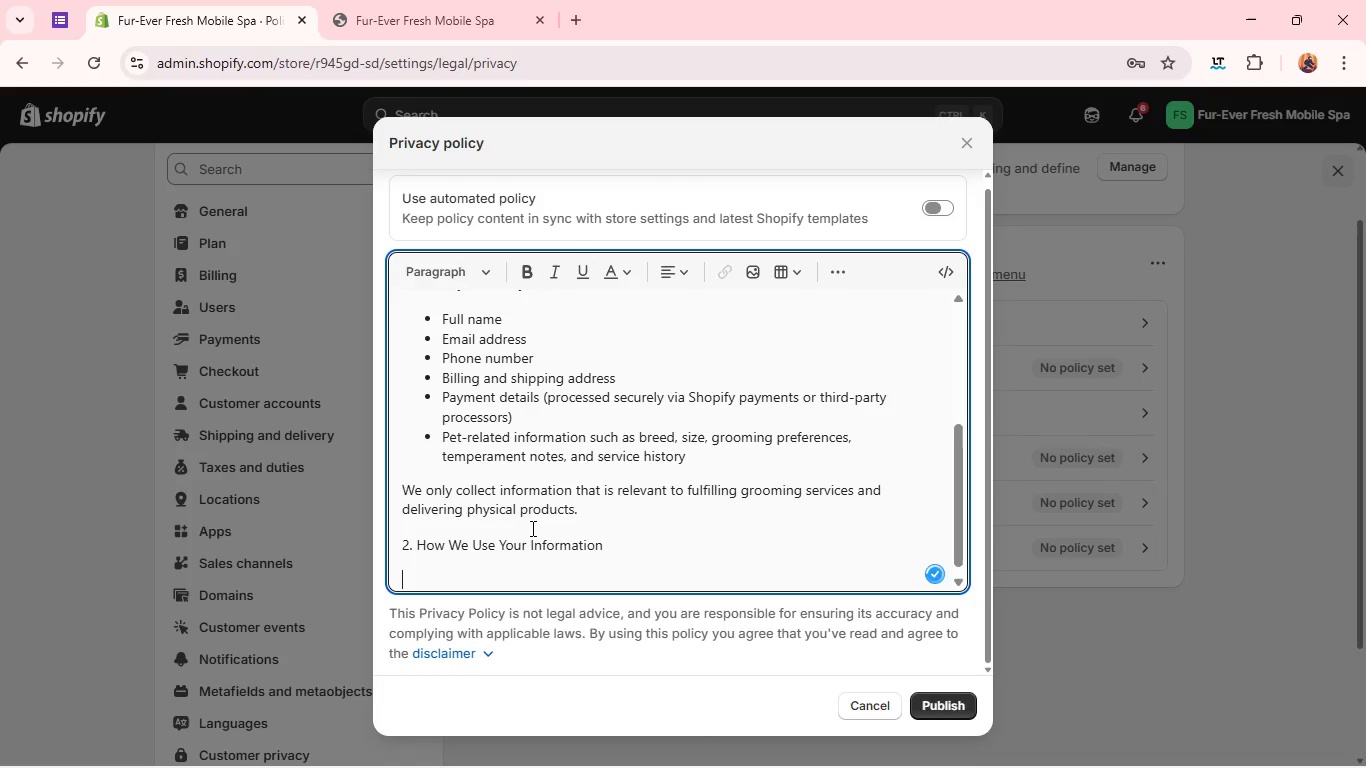 
type(Your Information is used strictly for )
 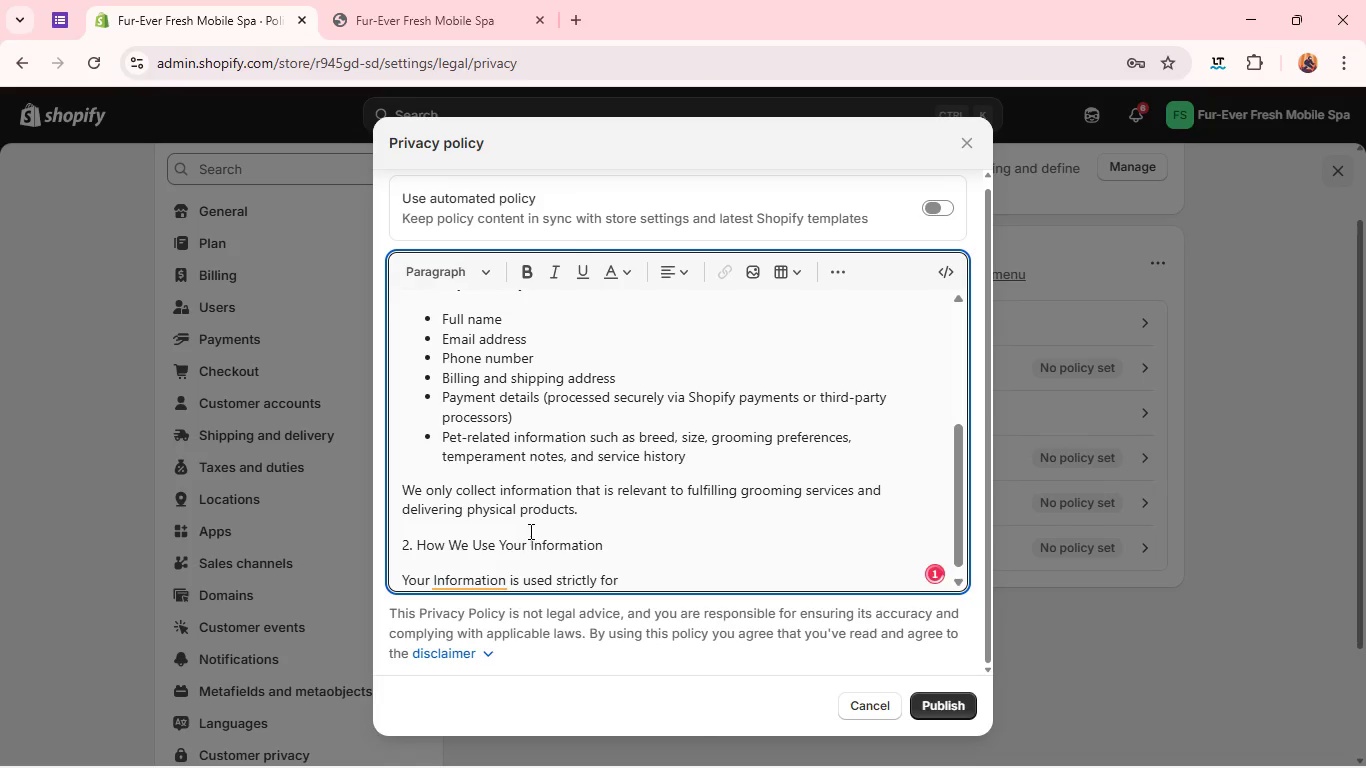 
left_click([497, 564])
 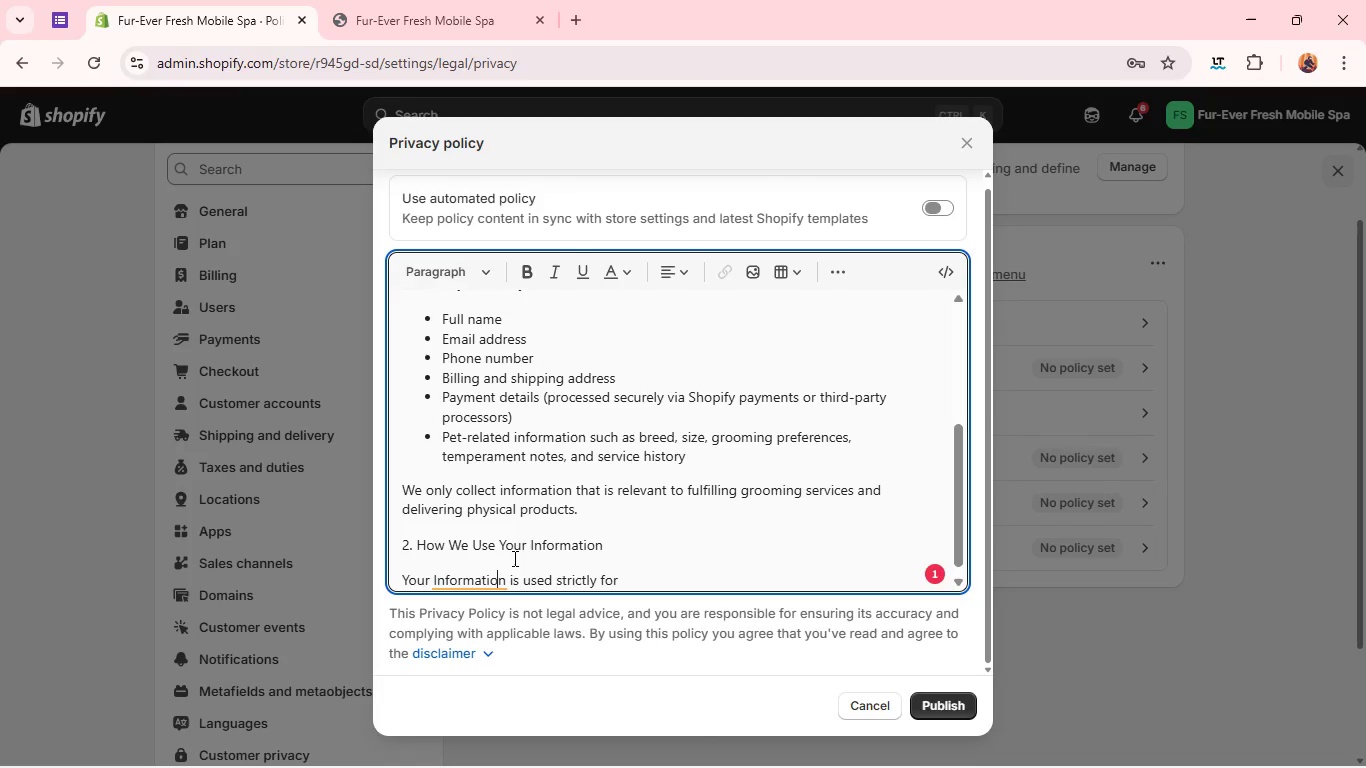 
left_click_drag(start_coordinate=[1010, 287], to_coordinate=[1365, 56])
 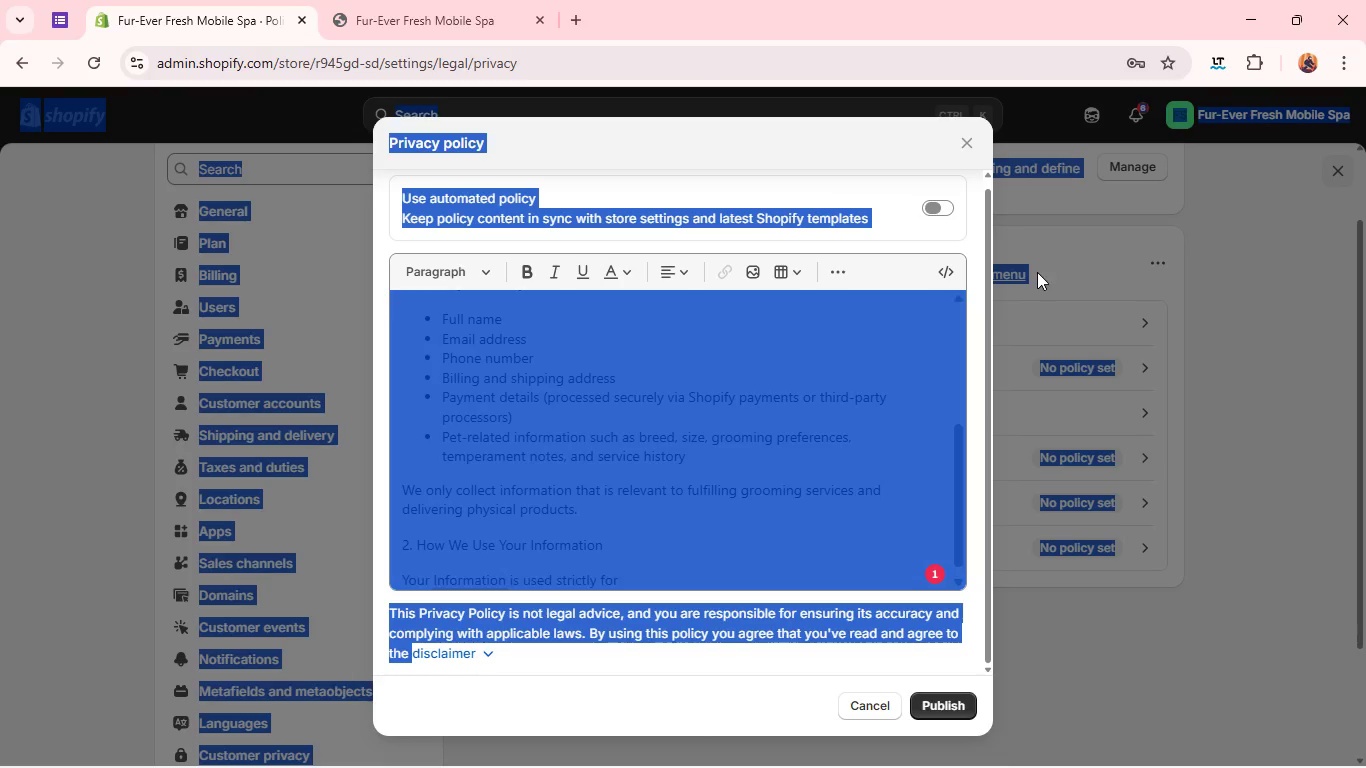 
left_click([850, 472])
 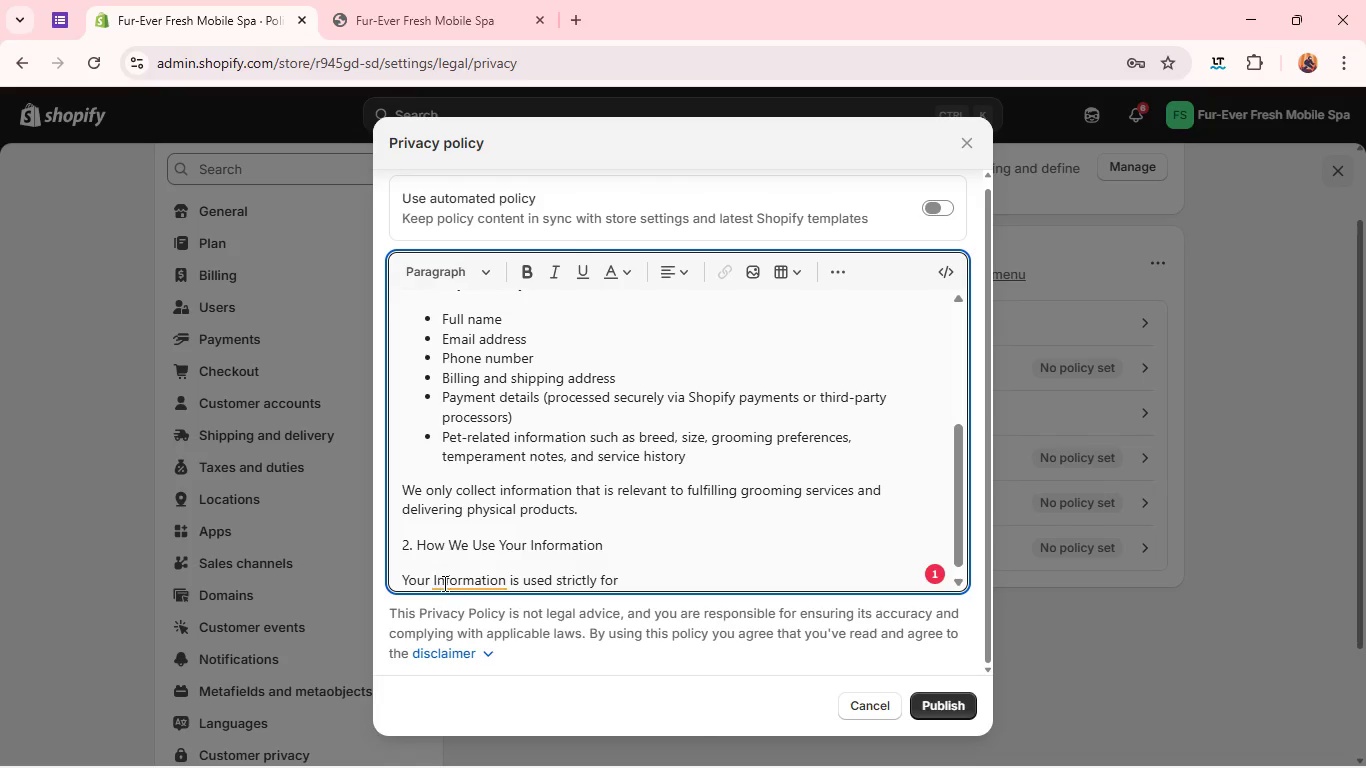 
left_click([451, 579])
 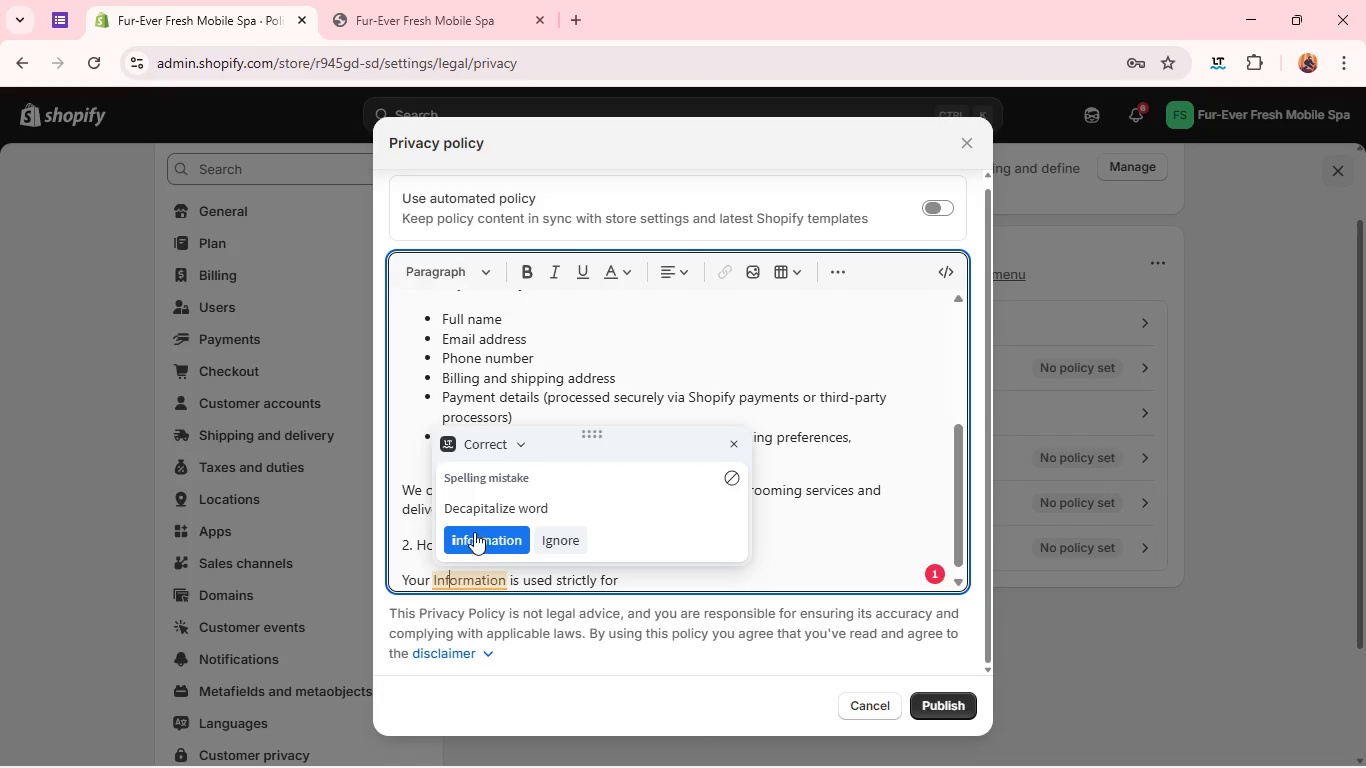 
left_click([474, 532])
 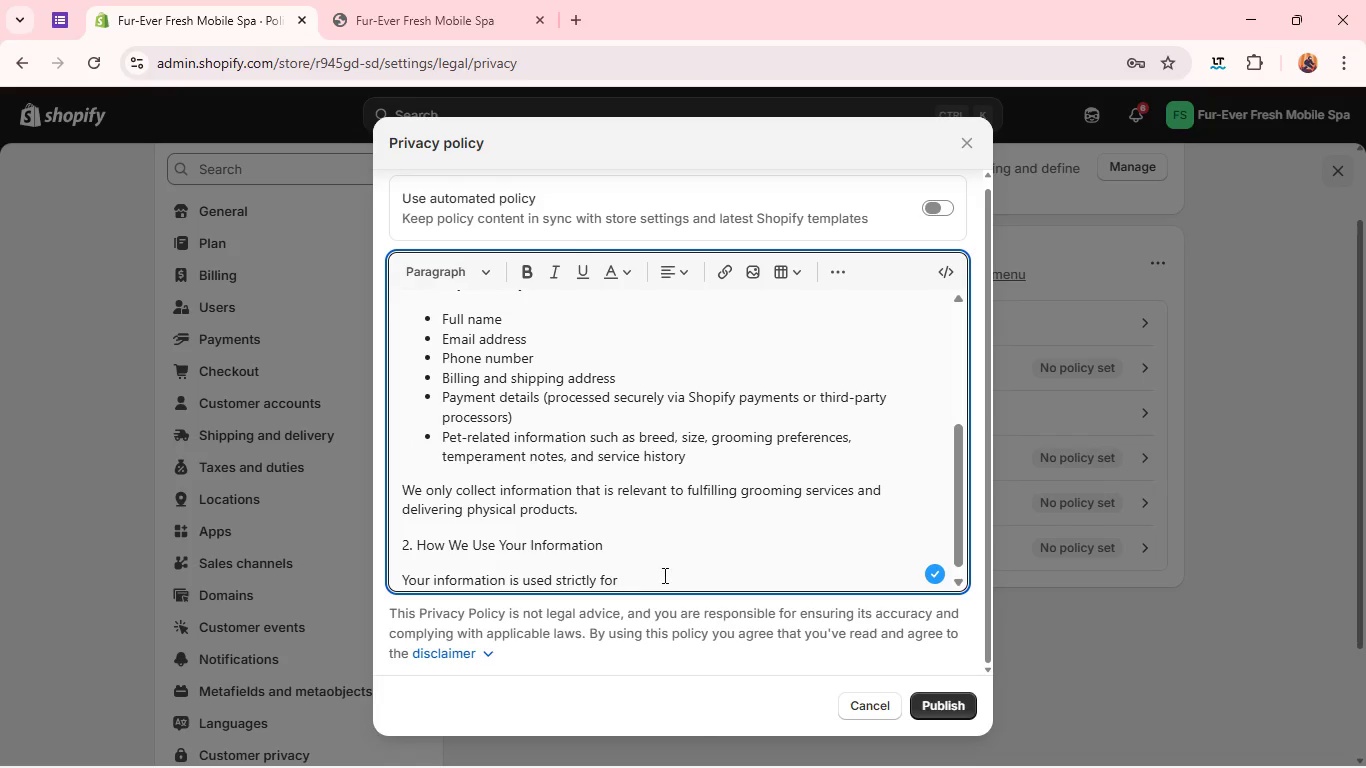 
left_click([657, 583])
 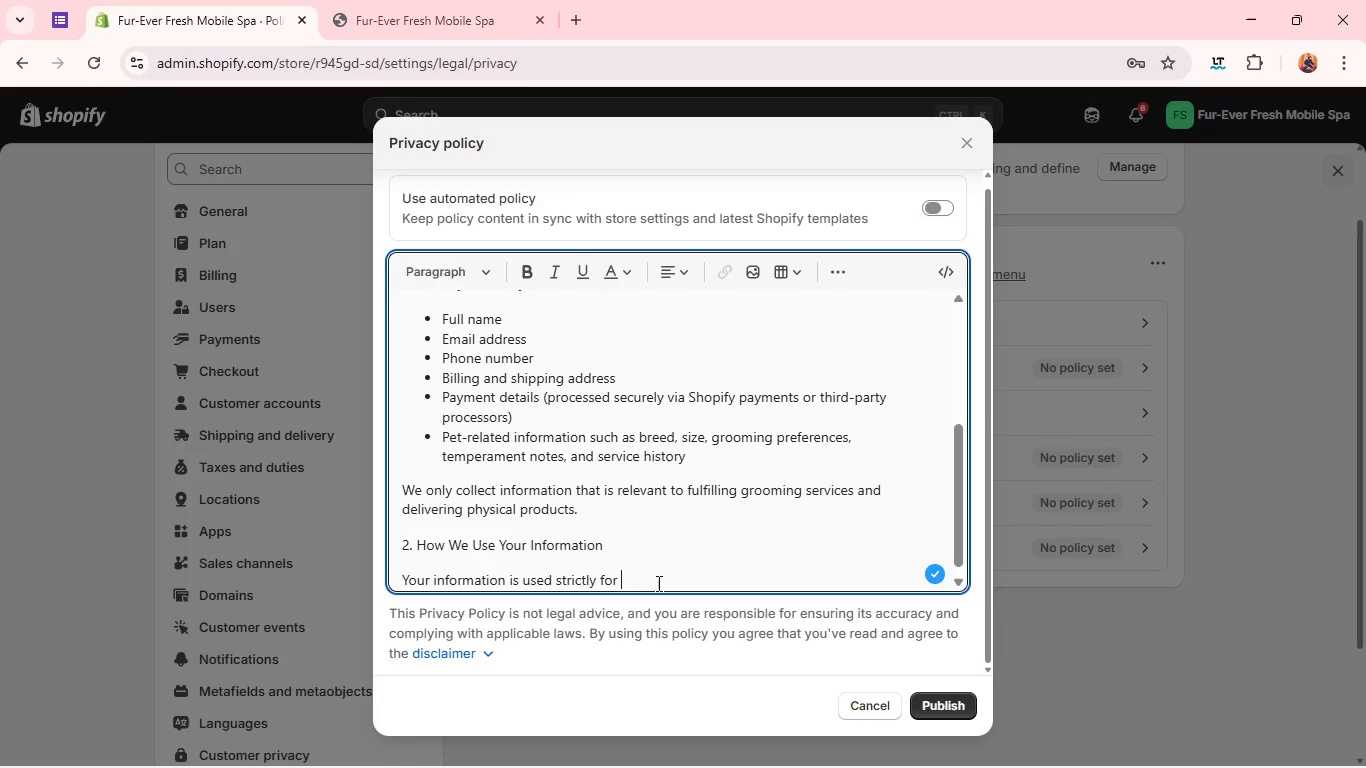 
type(pet care products )
 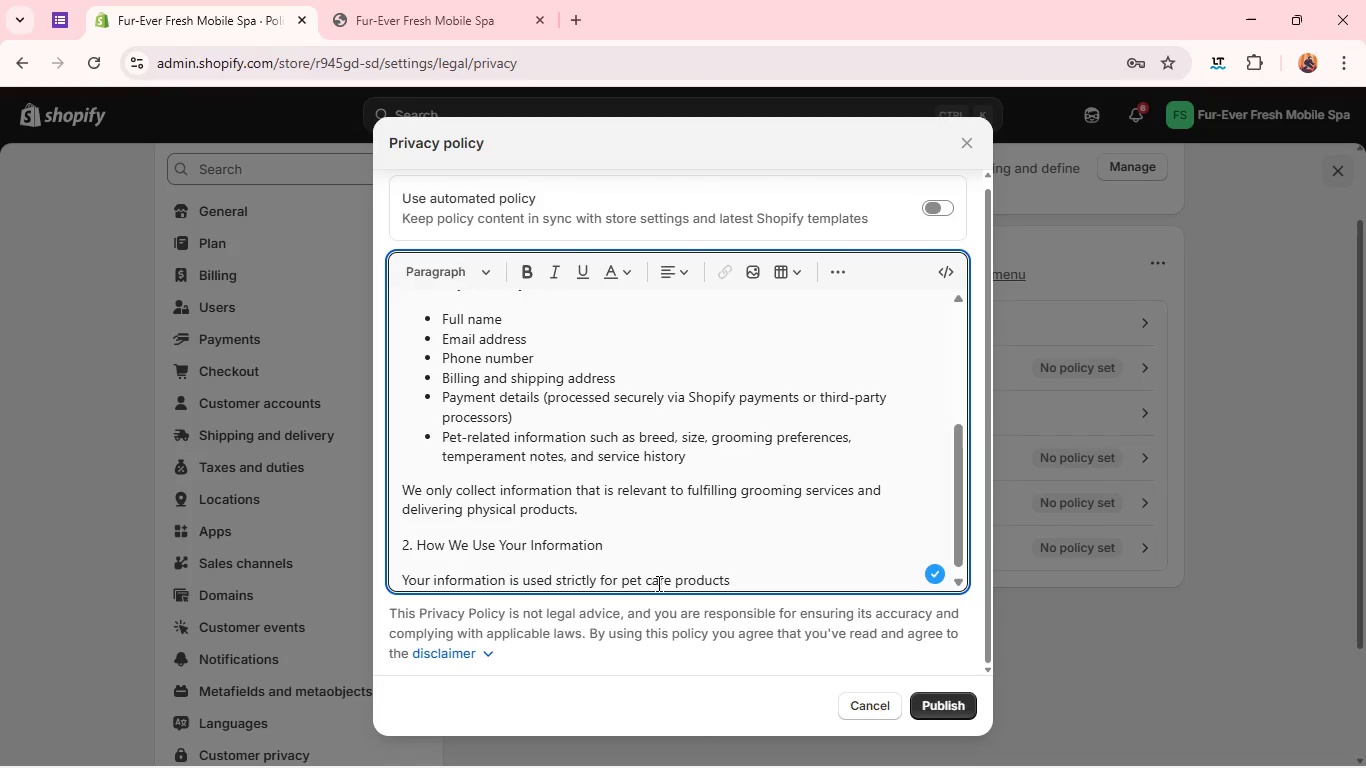 
key(Enter)
 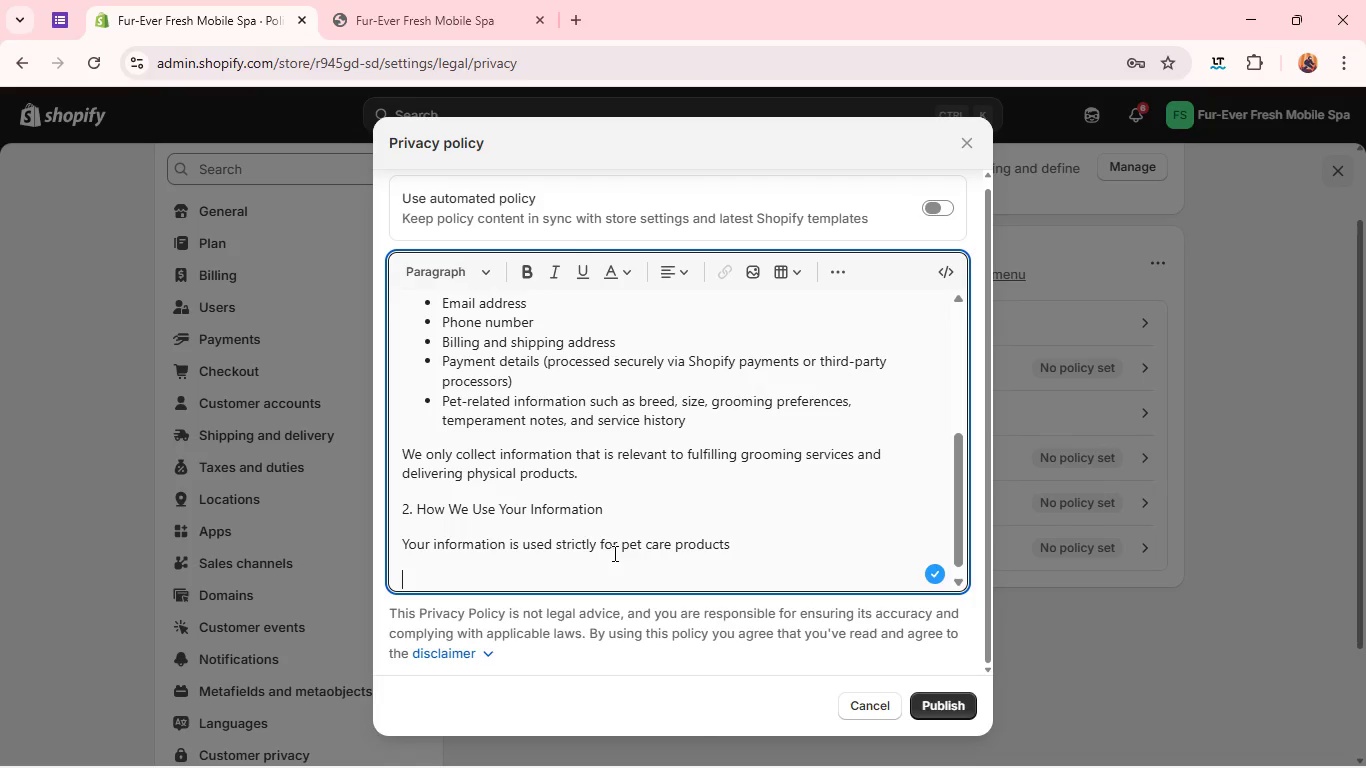 
wait(9.39)
 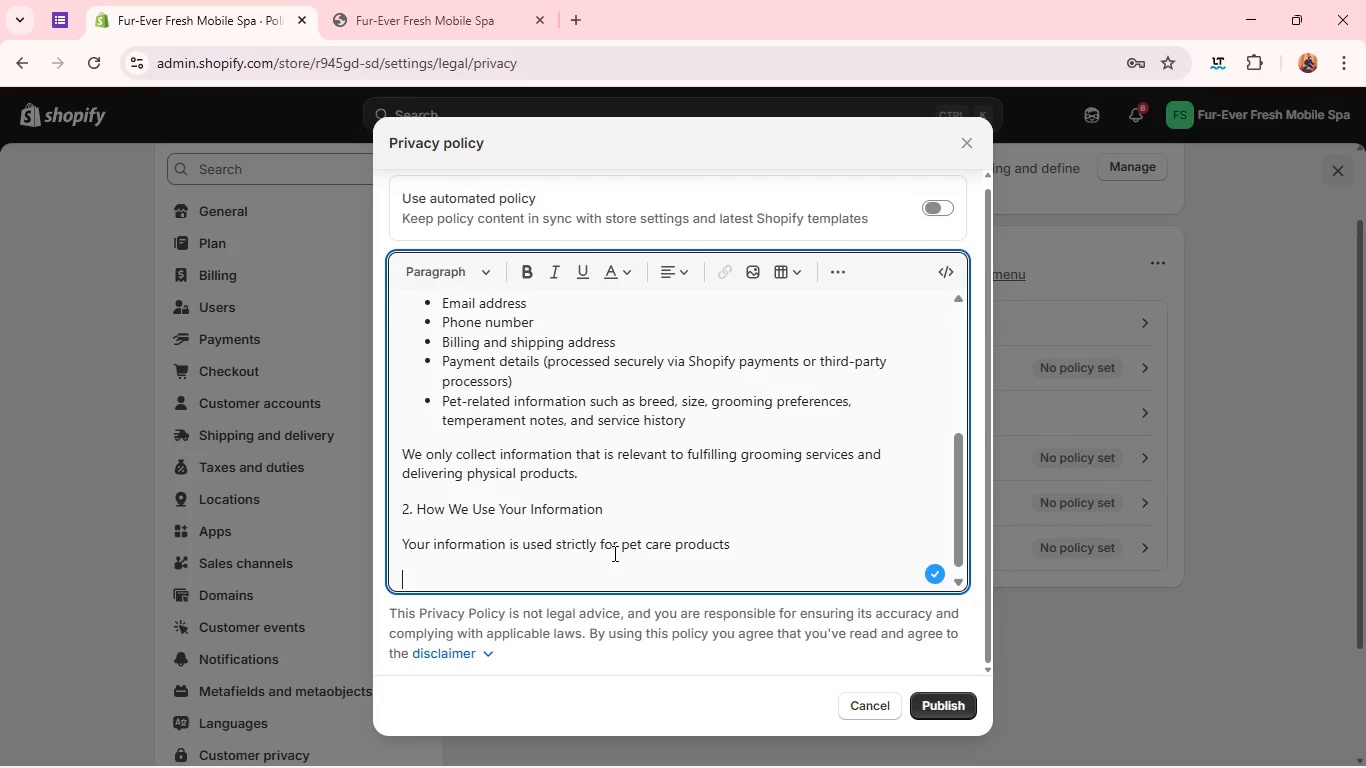 
left_click([757, 540])
 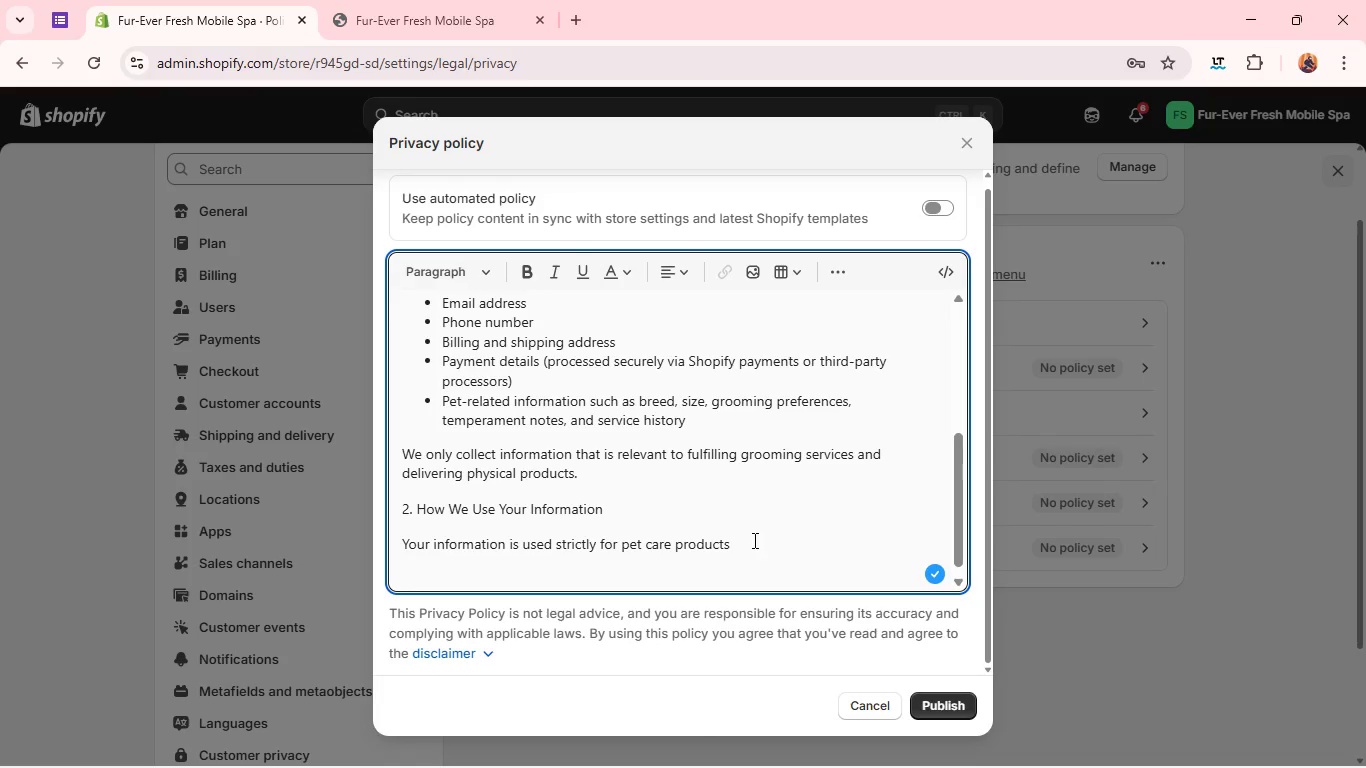 
left_click_drag(start_coordinate=[757, 540], to_coordinate=[635, 541])
 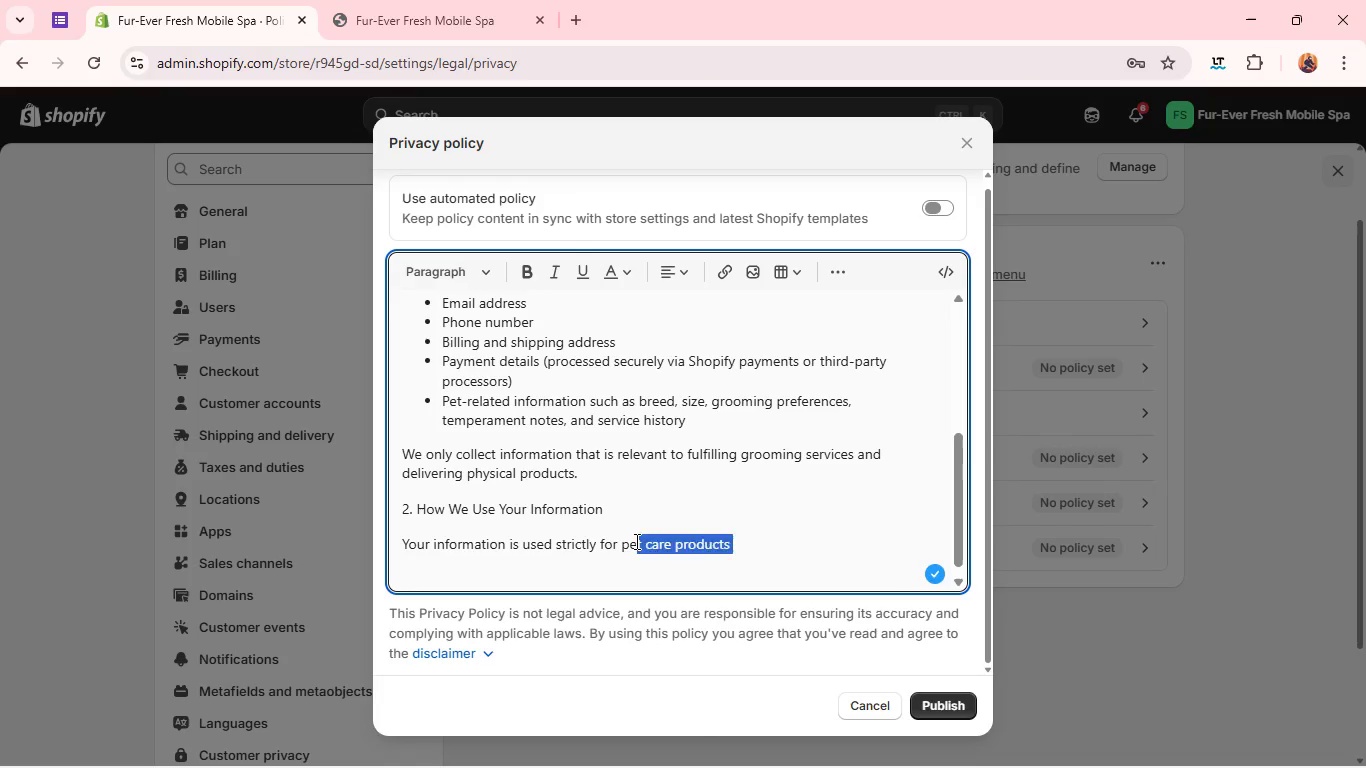 
key(Backspace)
key(Backspace)
key(Backspace)
type(operational and service purposes, including:)
 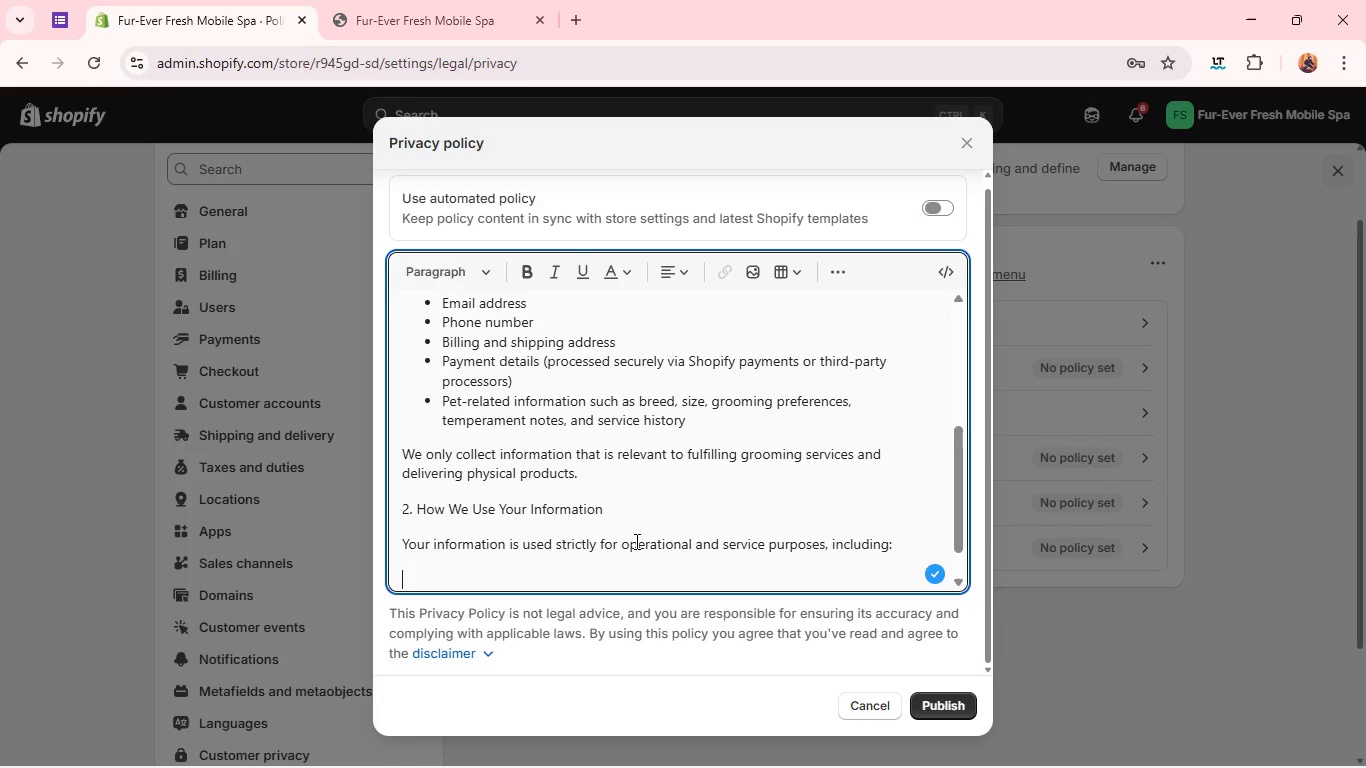 
 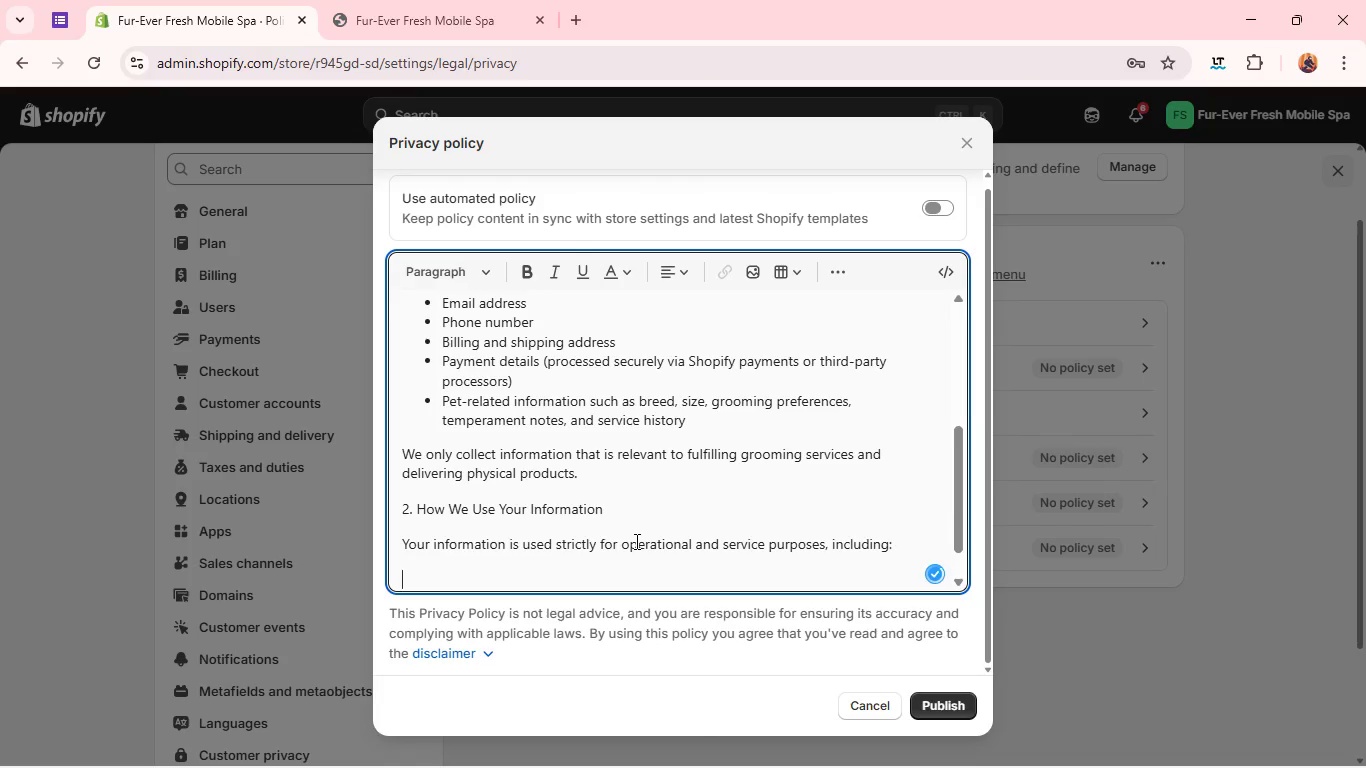 
key(Enter)
 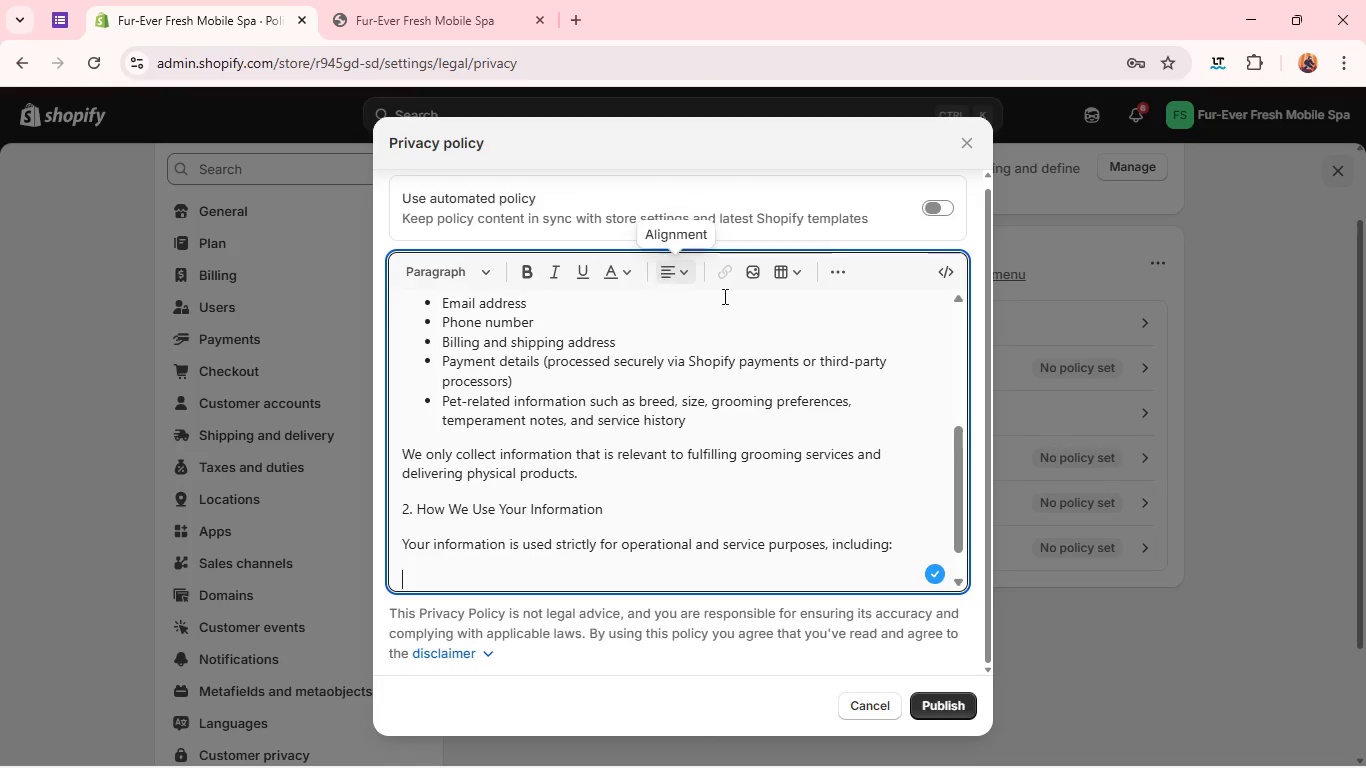 
left_click([837, 276])
 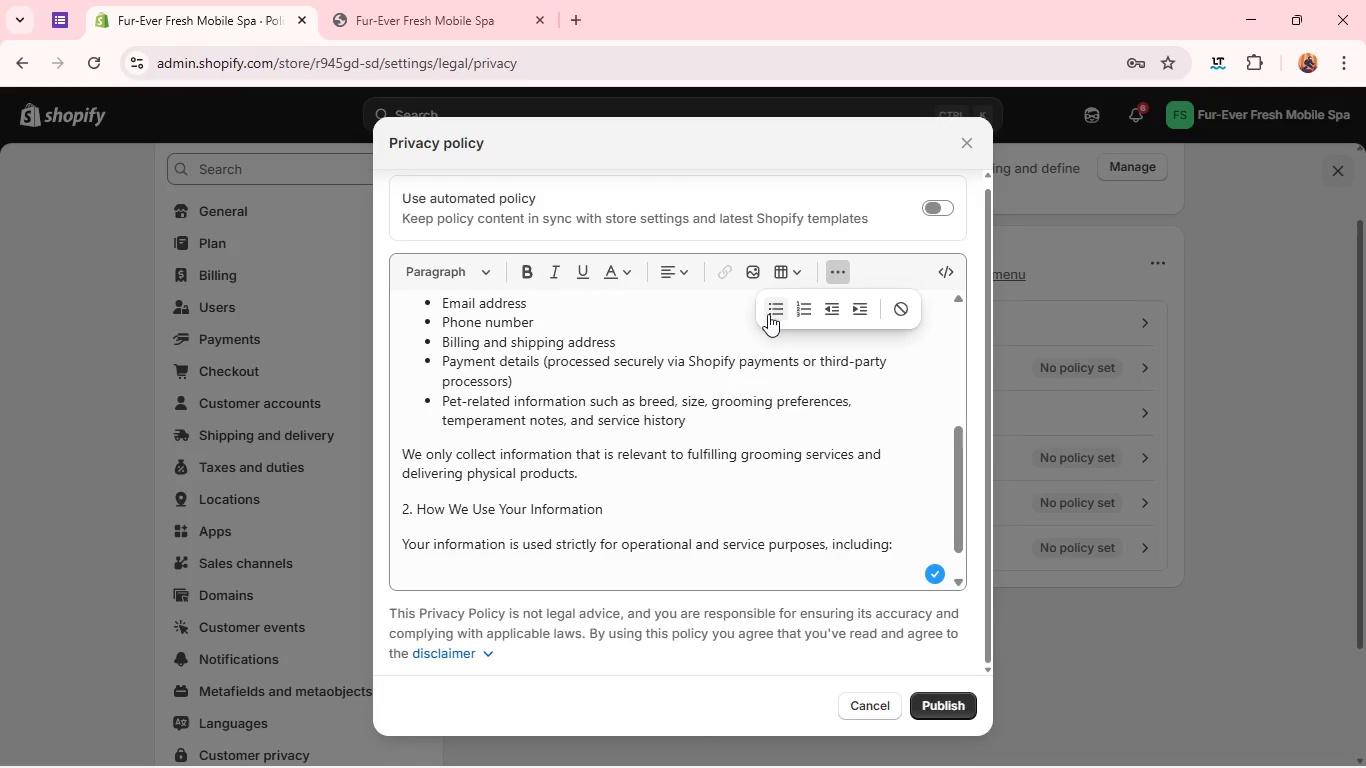 
left_click([768, 312])
 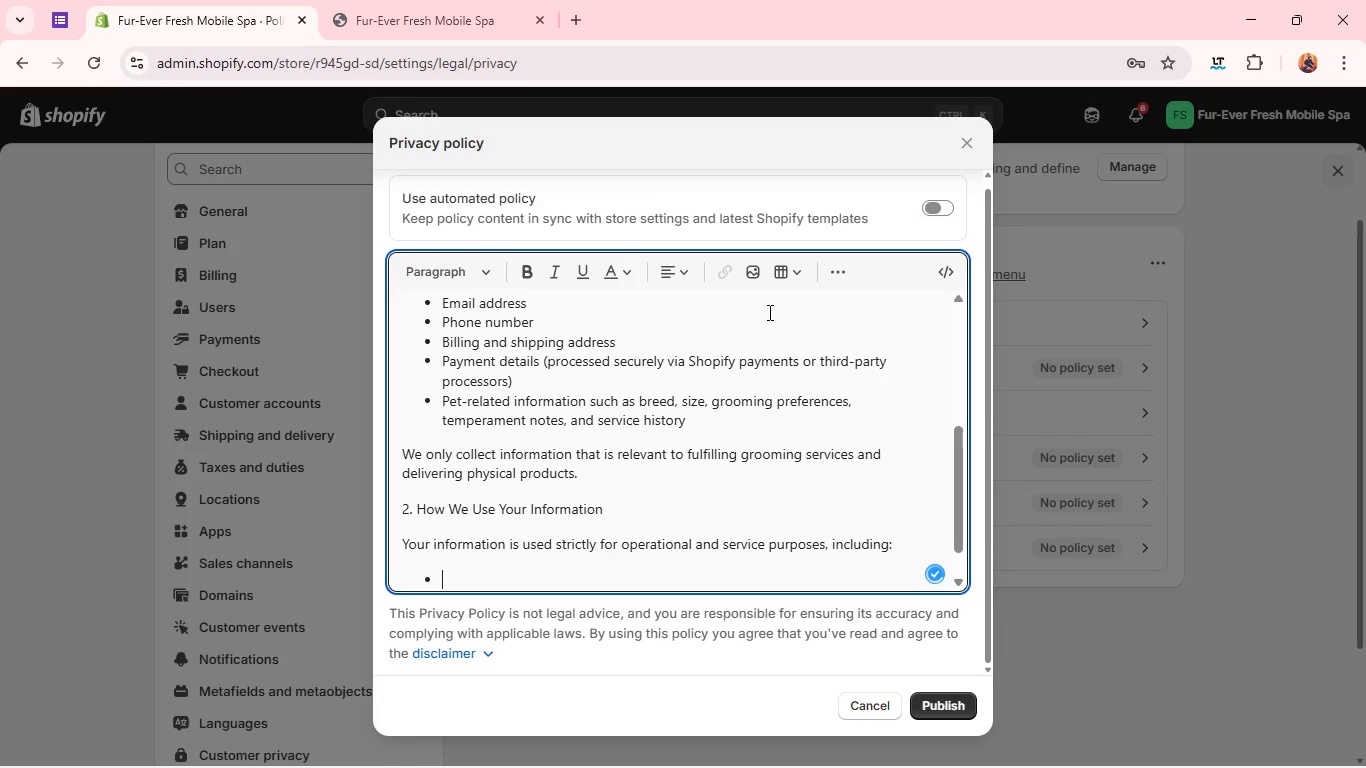 
type(Processing and fulfling orders for pet care producys )
 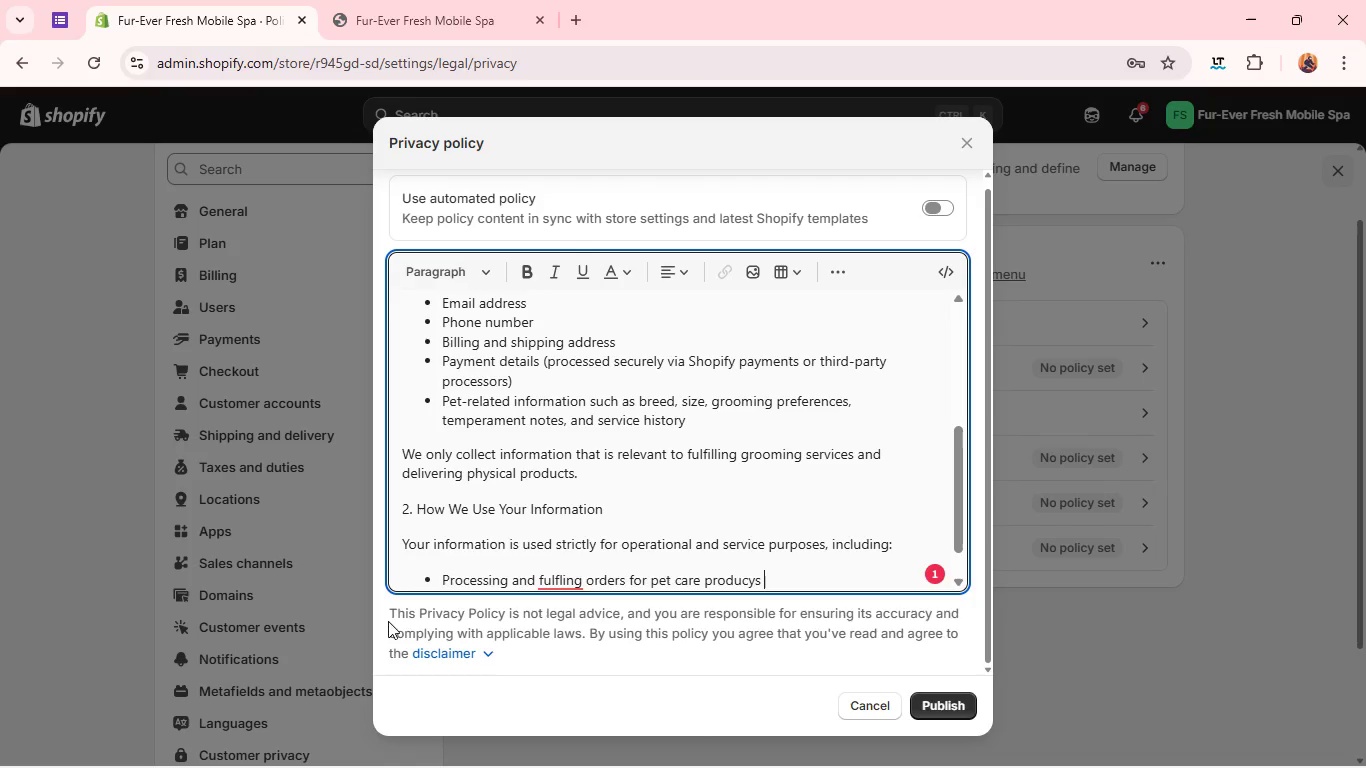 
key(Backspace)
key(Backspace)
key(Backspace)
type(ts)
 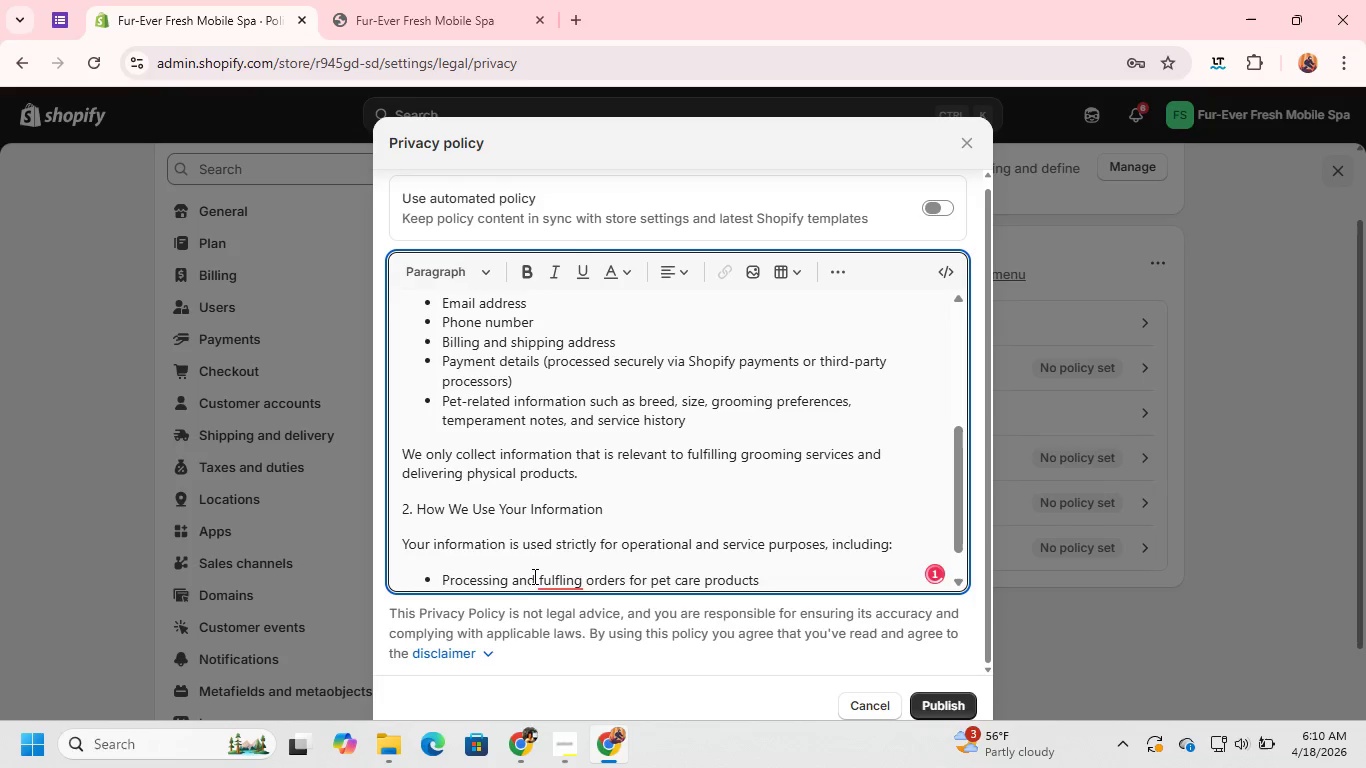 
left_click([533, 575])
 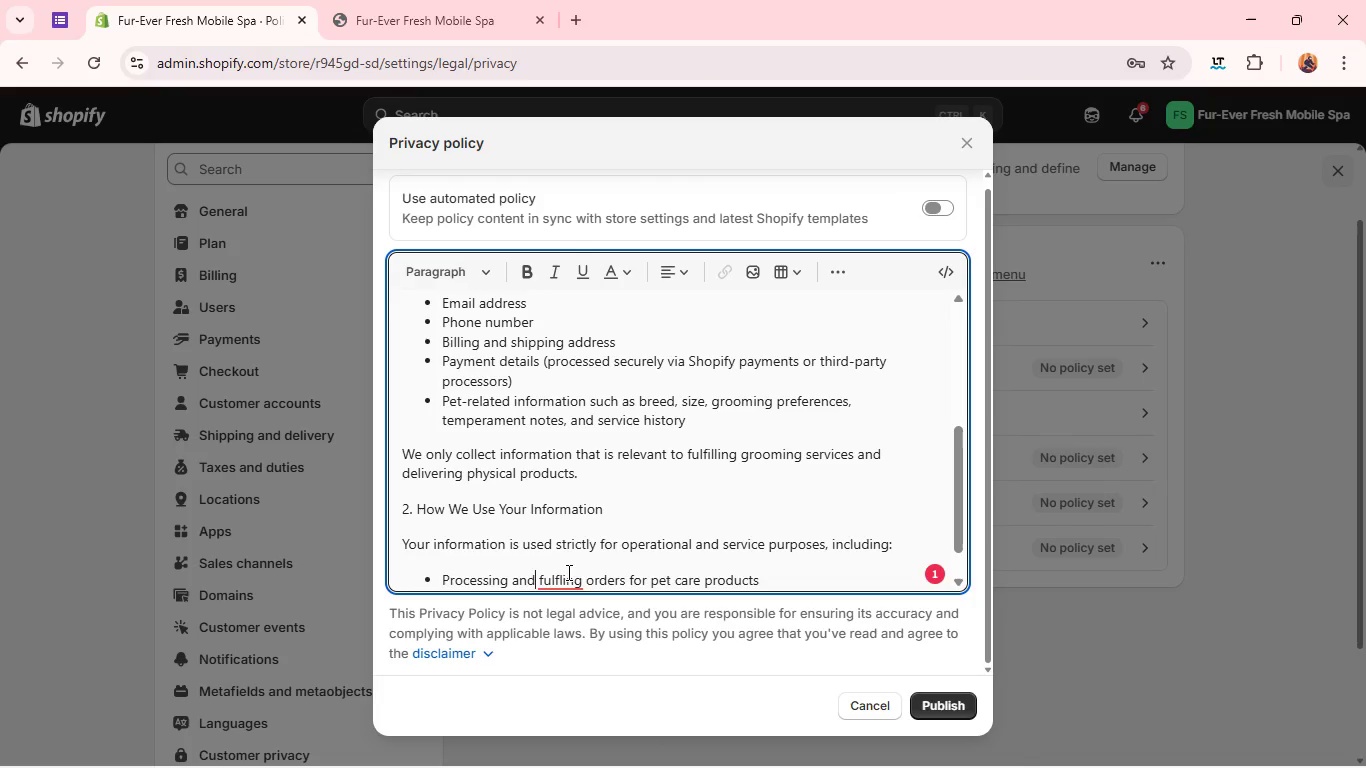 
left_click([564, 576])
 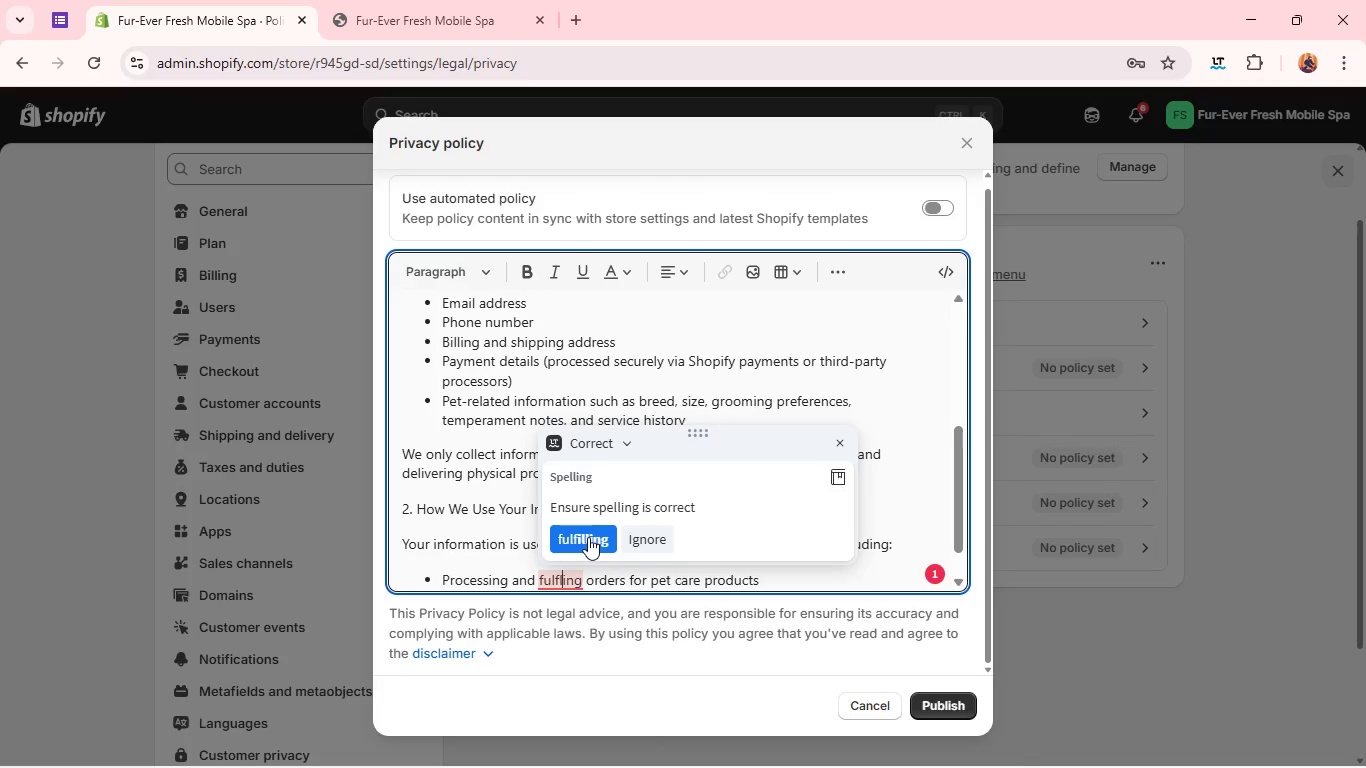 
left_click([588, 537])
 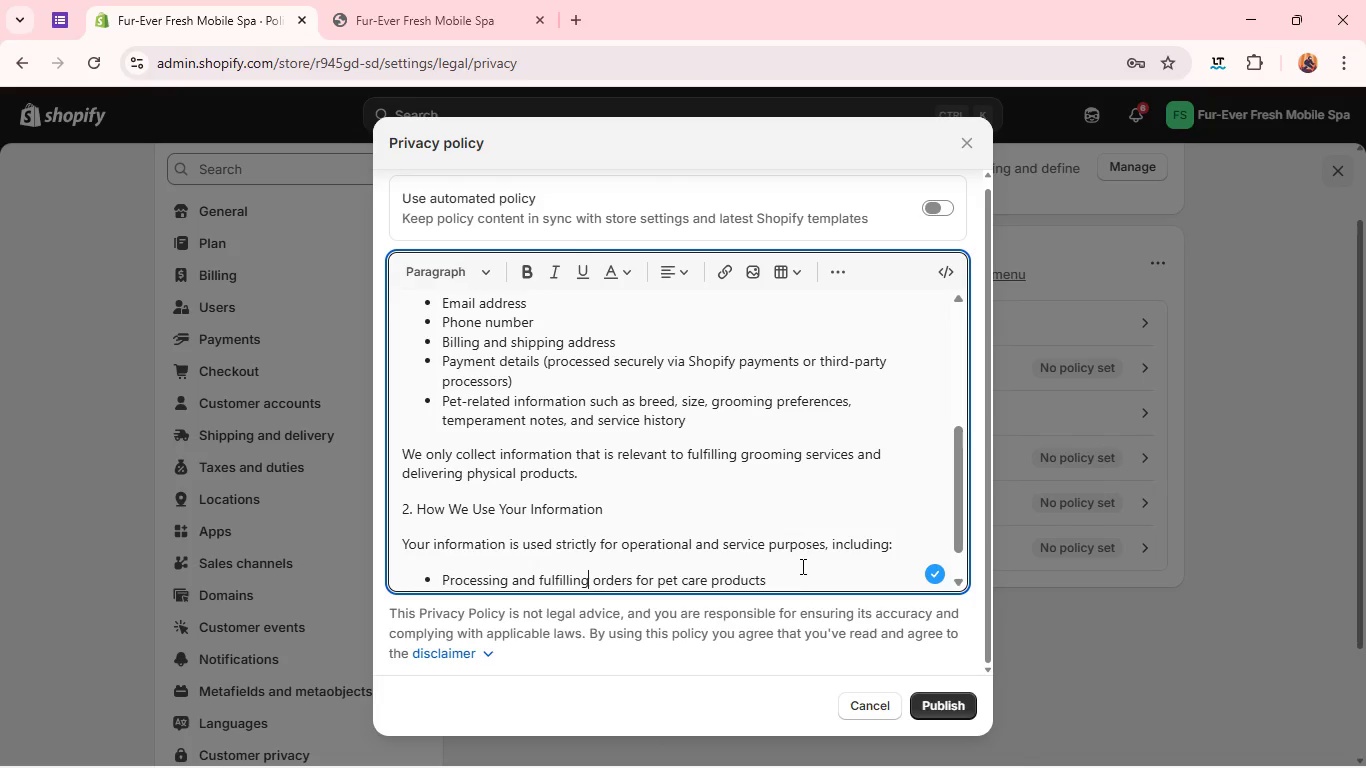 
left_click([792, 574])
 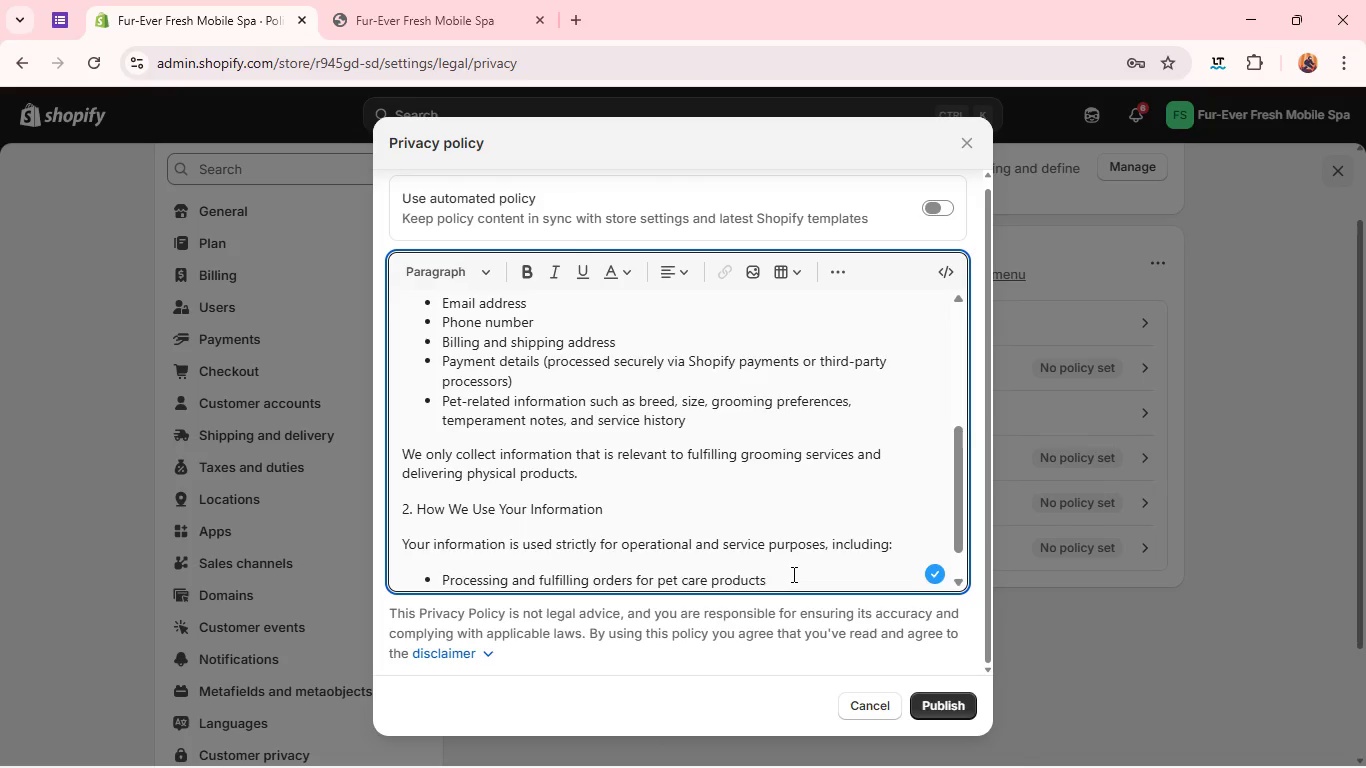 
key(Enter)
 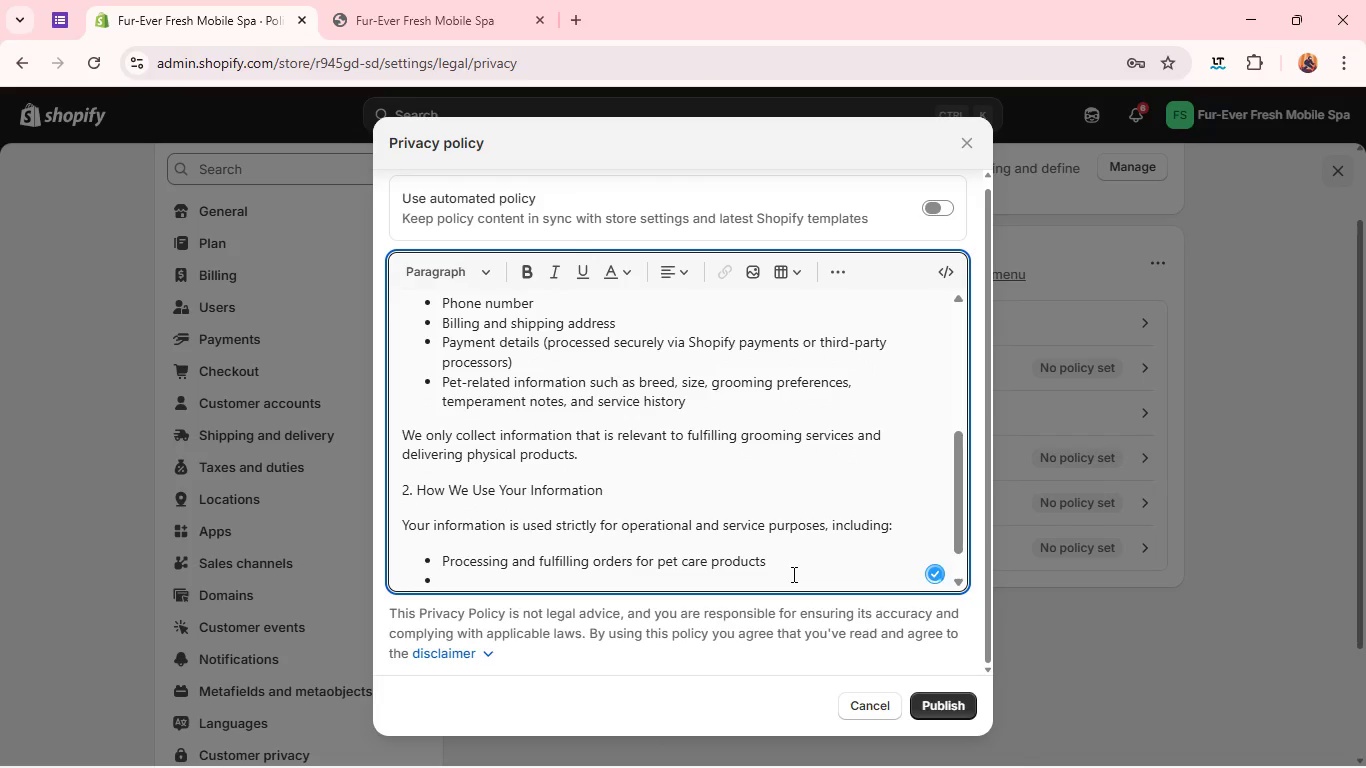 
type(Scheduling and managing mobile grooming appointments)
 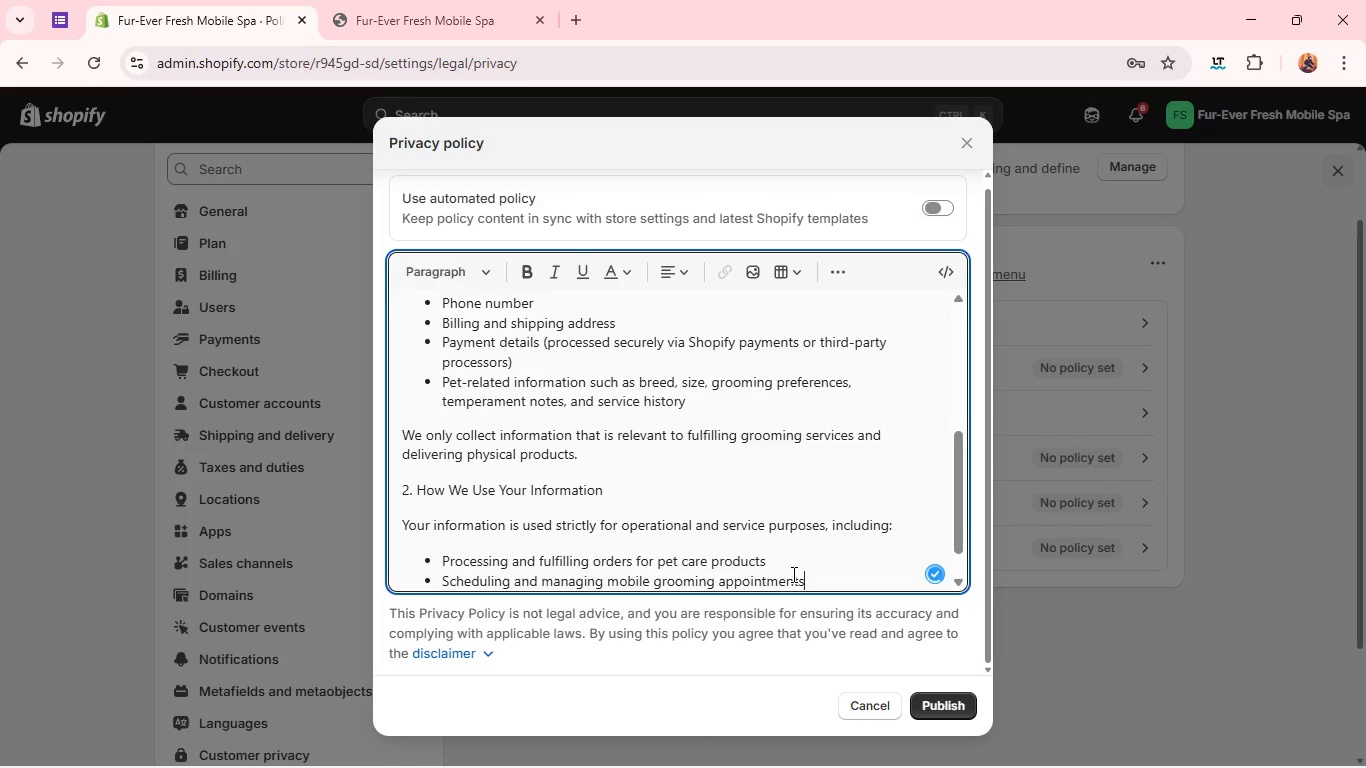 
key(Enter)
 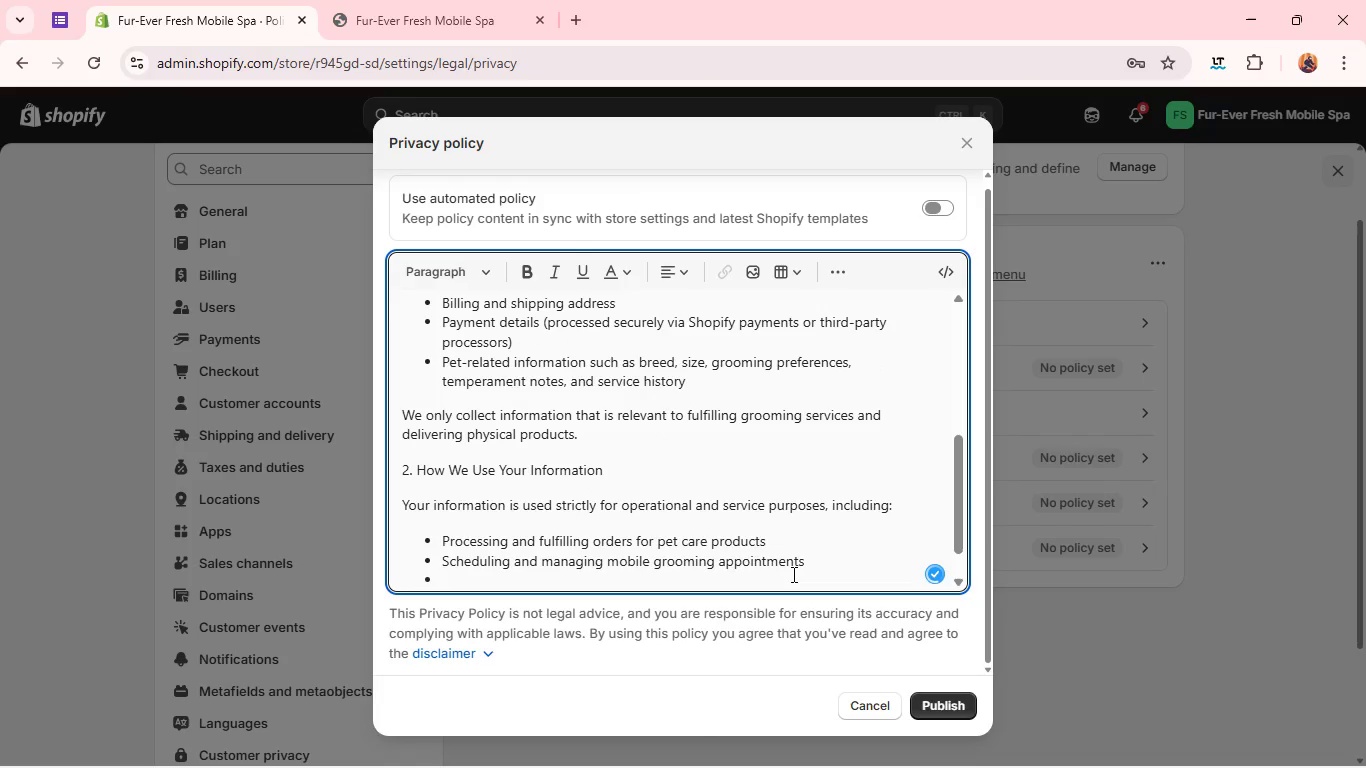 
type(Communivz==cating )
 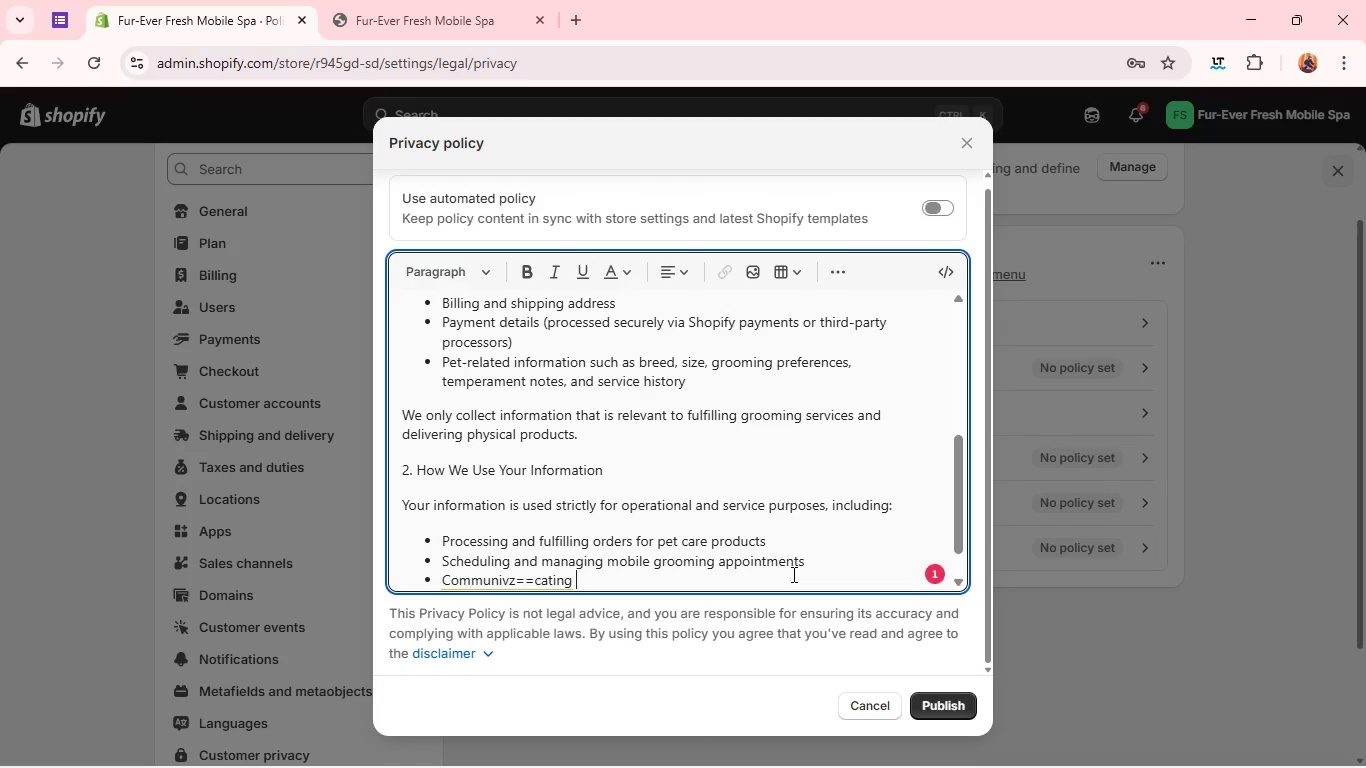 
type(appointments)
key(Backspace)
 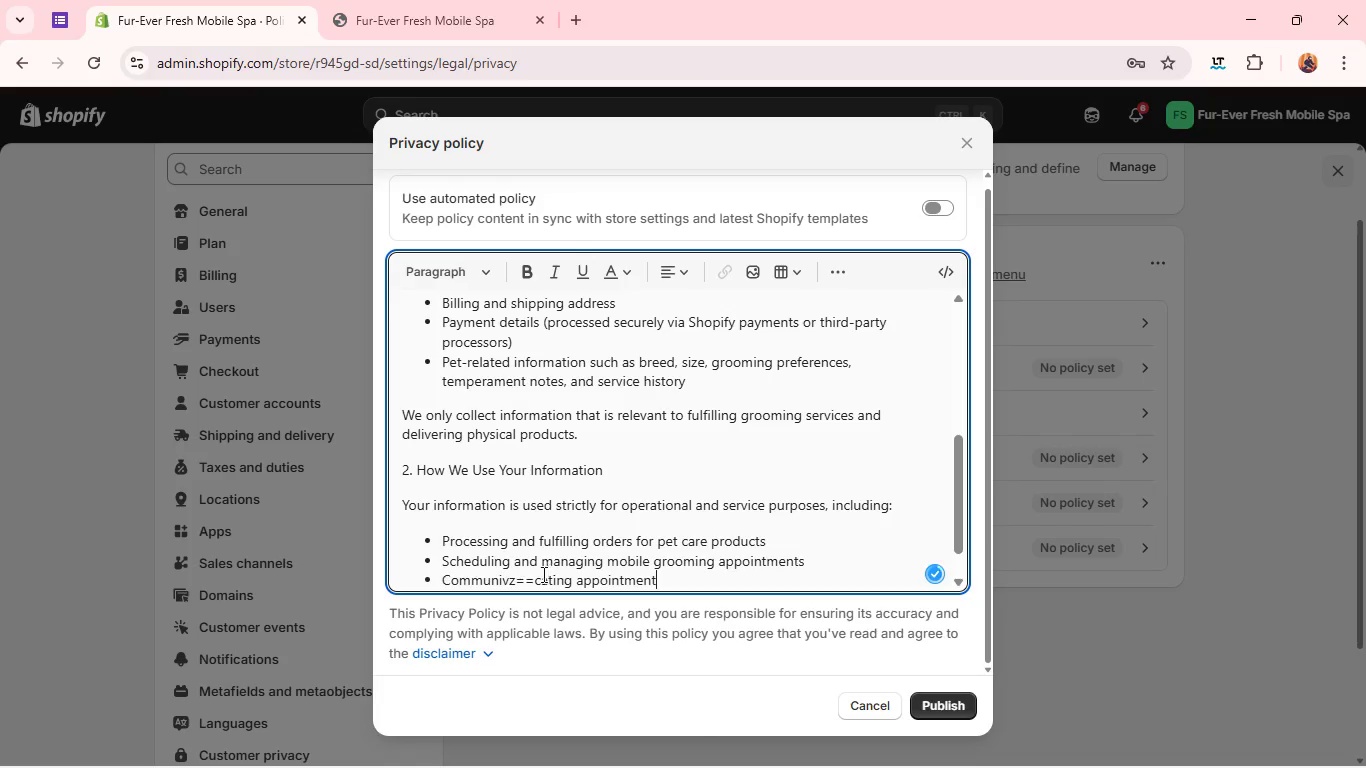 
left_click([537, 579])
 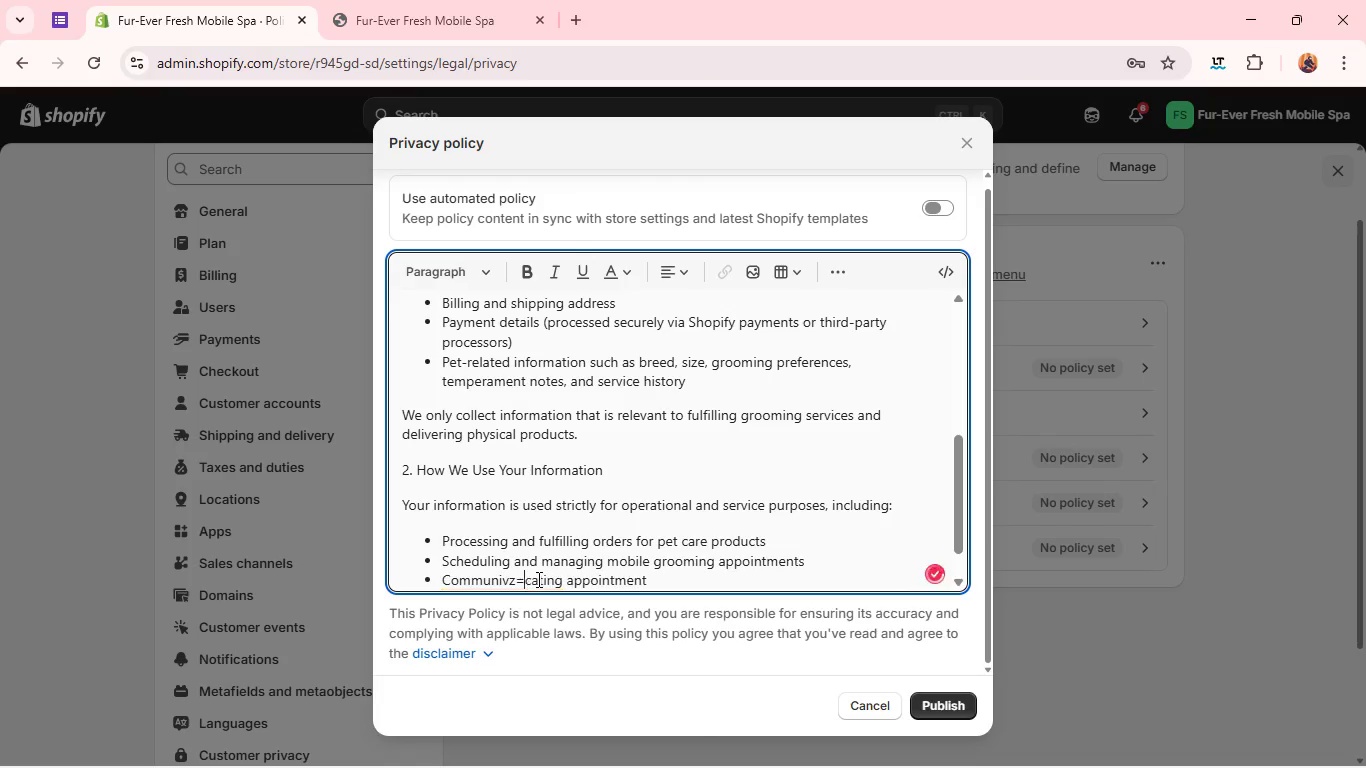 
key(Backspace)
 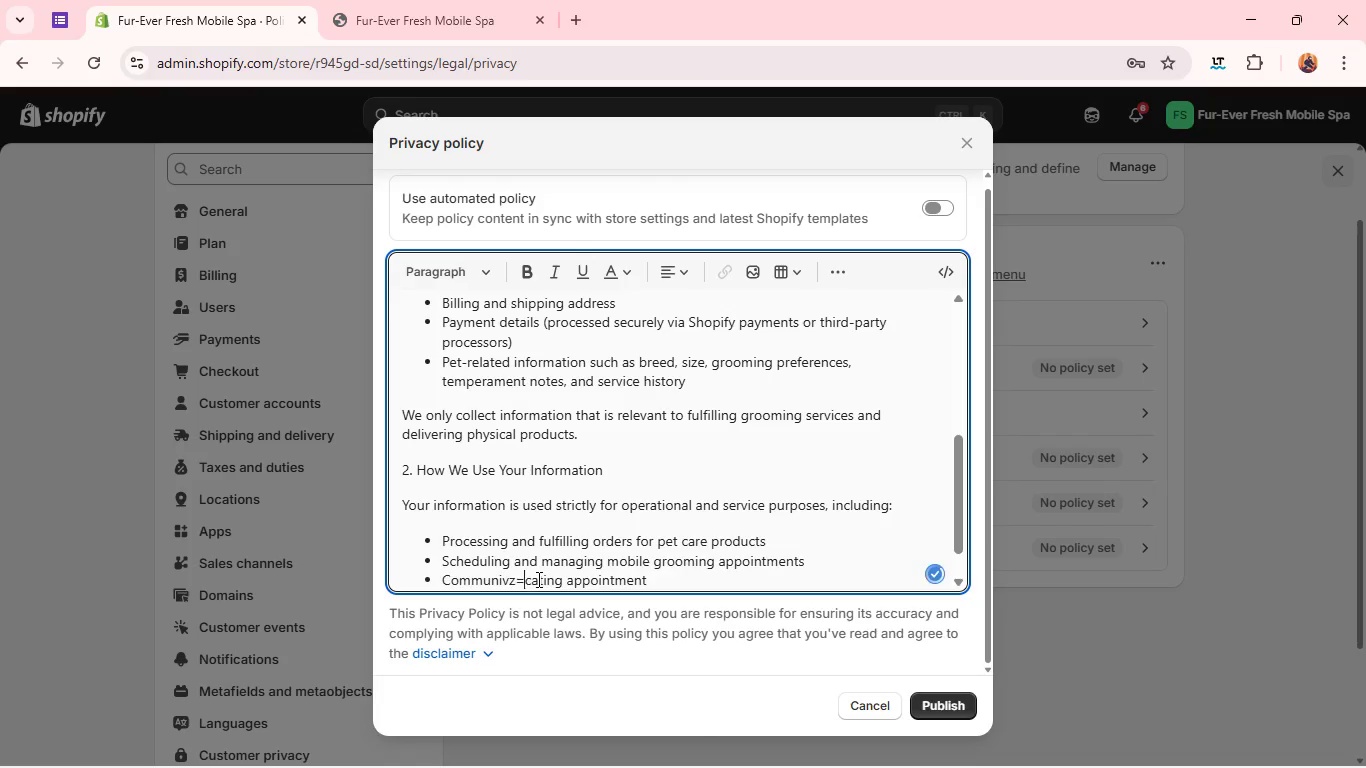 
key(Backspace)
 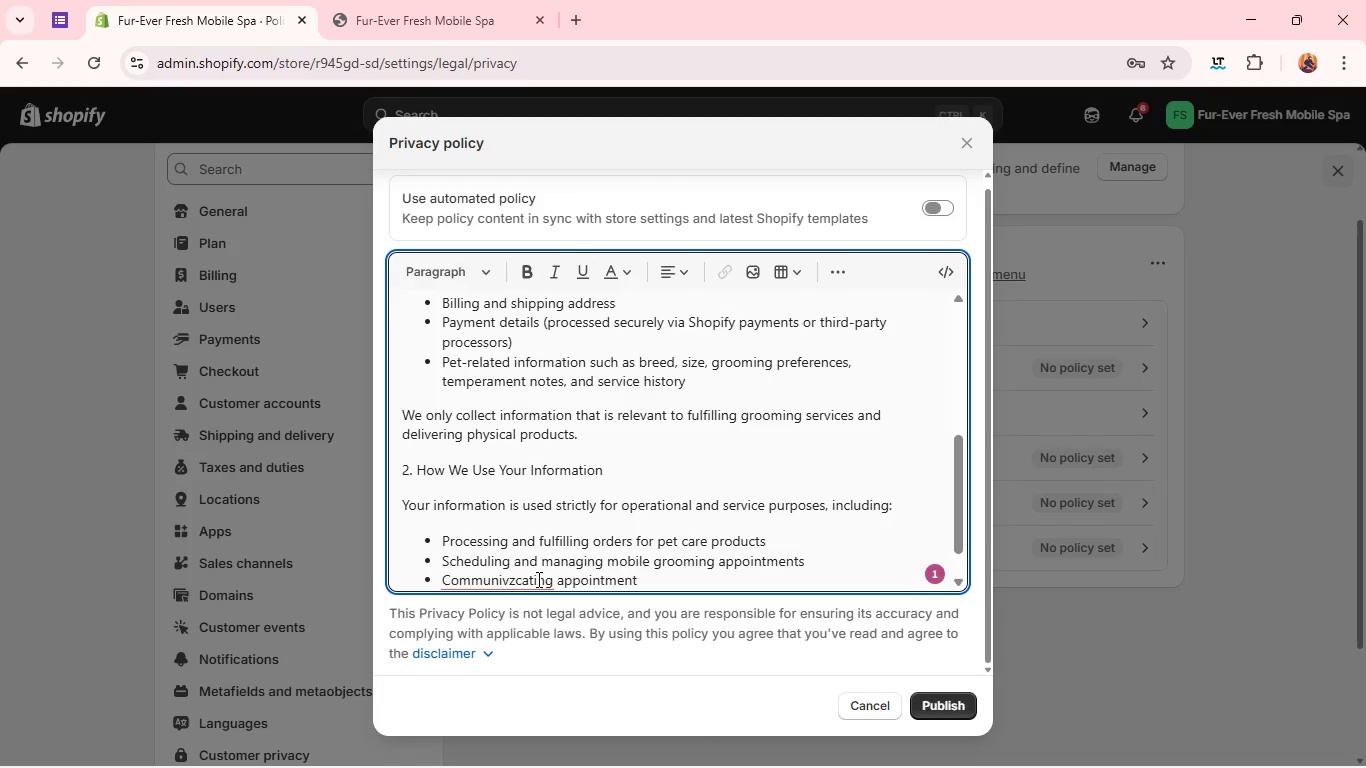 
key(Backspace)
key(Backspace)
type(cating )
 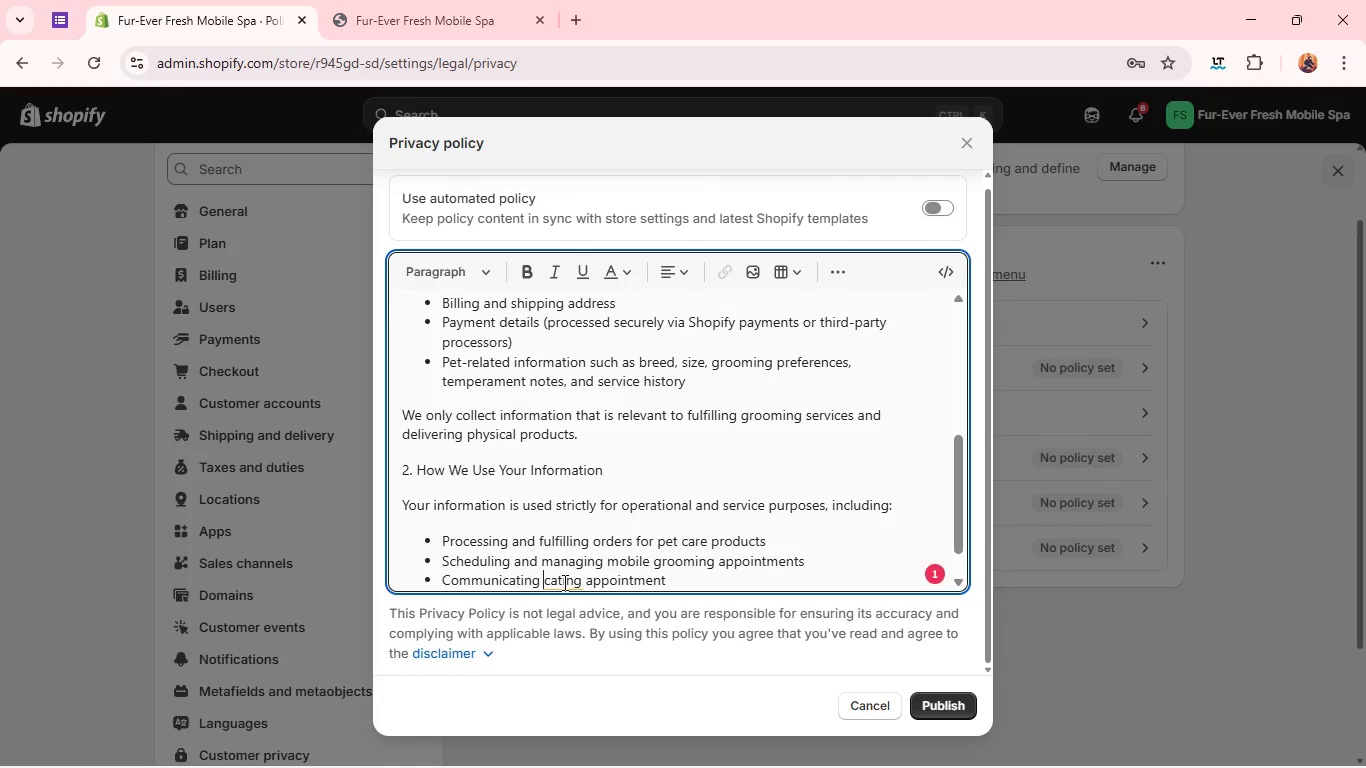 
double_click([568, 582])
 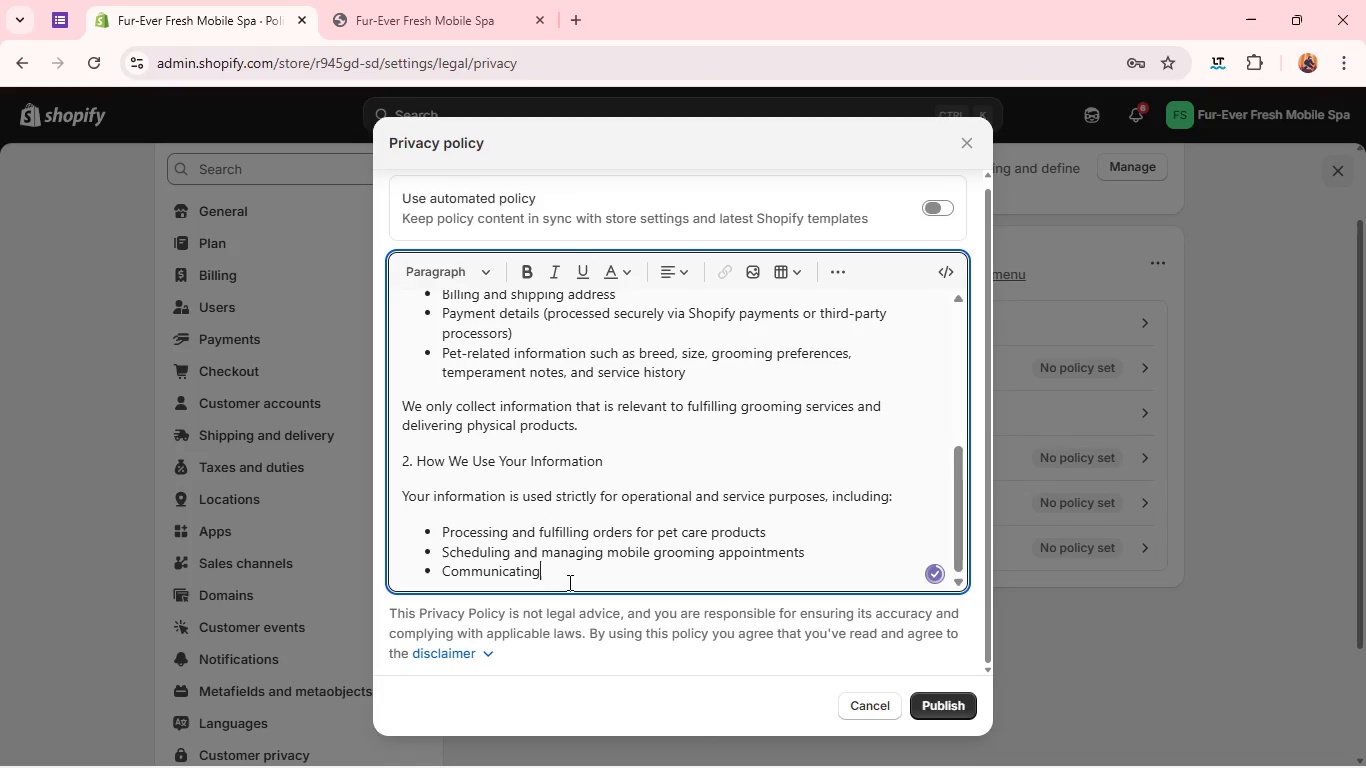 
key(Backspace)
type( appoi)
 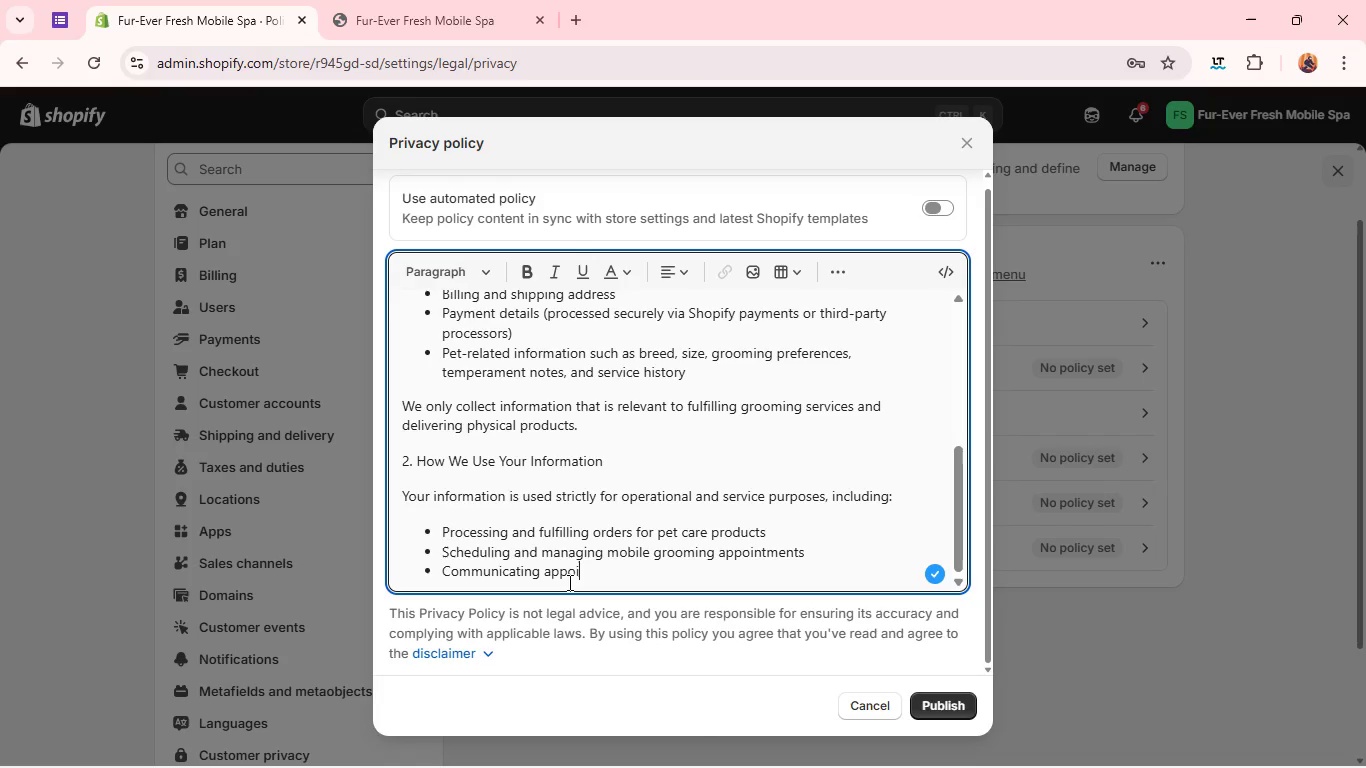 
type(my)
key(Backspace)
key(Backspace)
type(ntmeny)
key(Backspace)
type(t updates, confirmations, or service chna)
key(Backspace)
key(Backspace)
type(anges)
 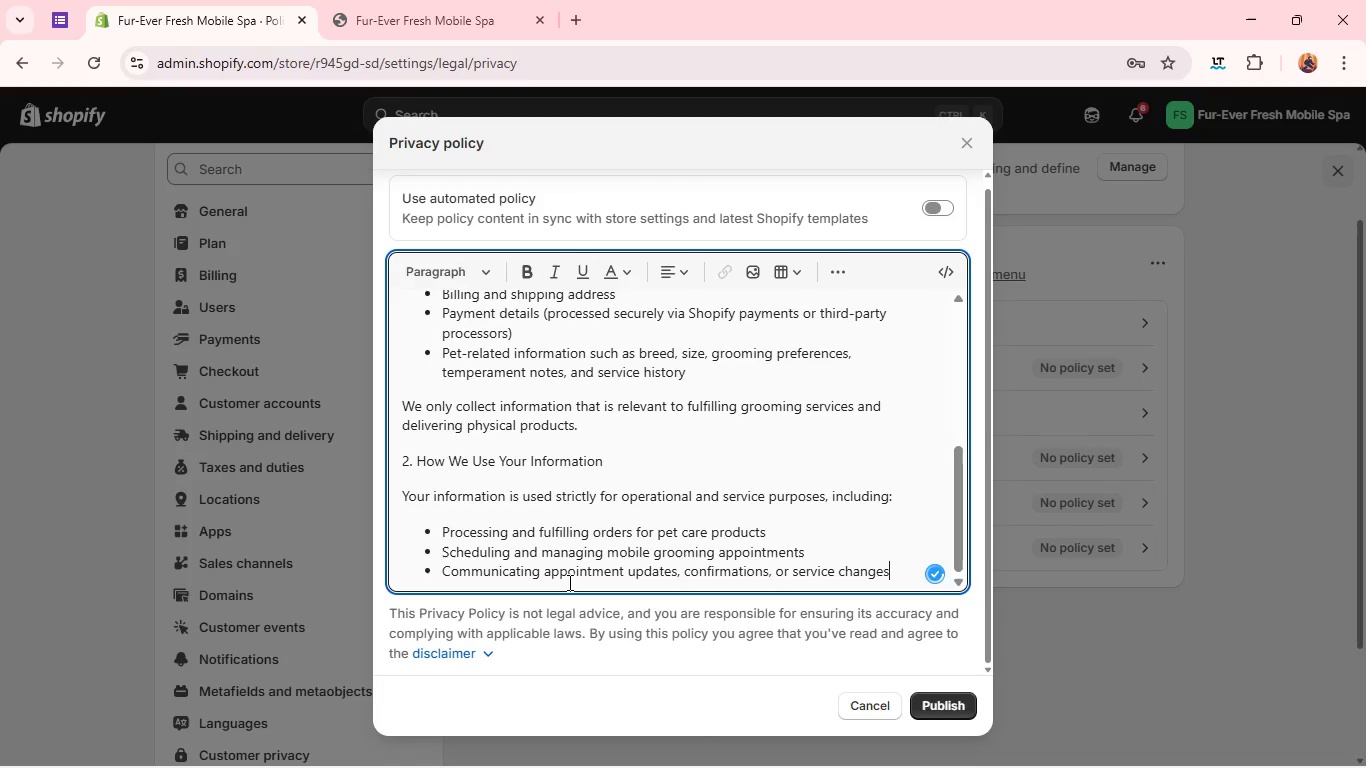 
key(Enter)
 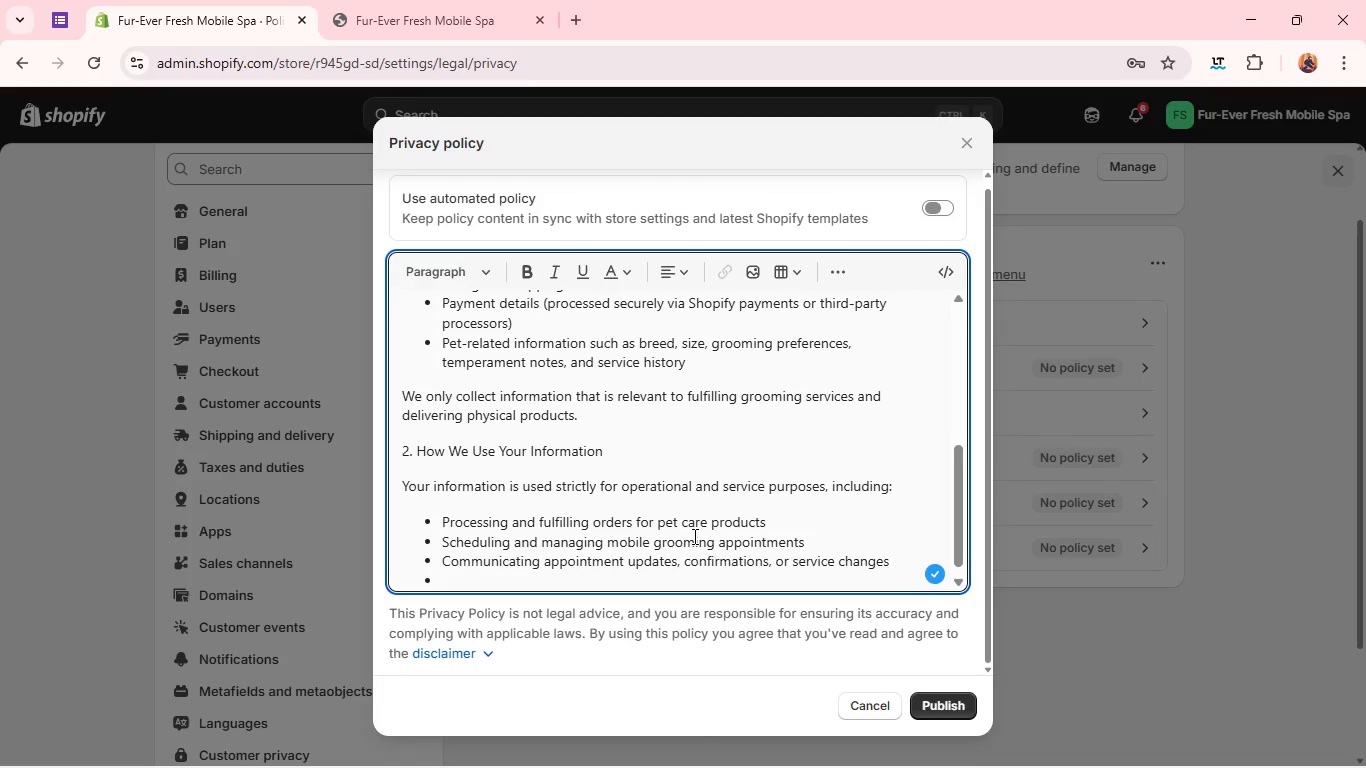 
wait(35.91)
 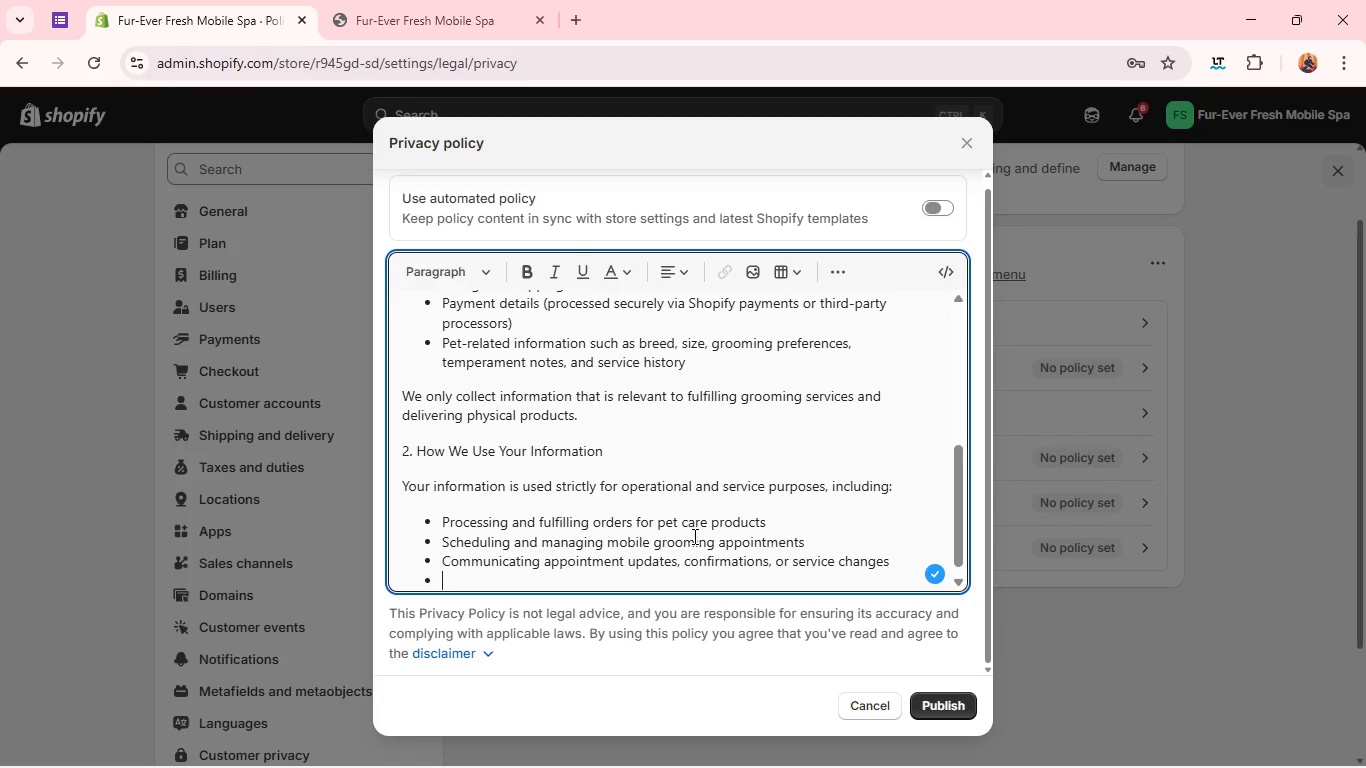 
type(Provi)
 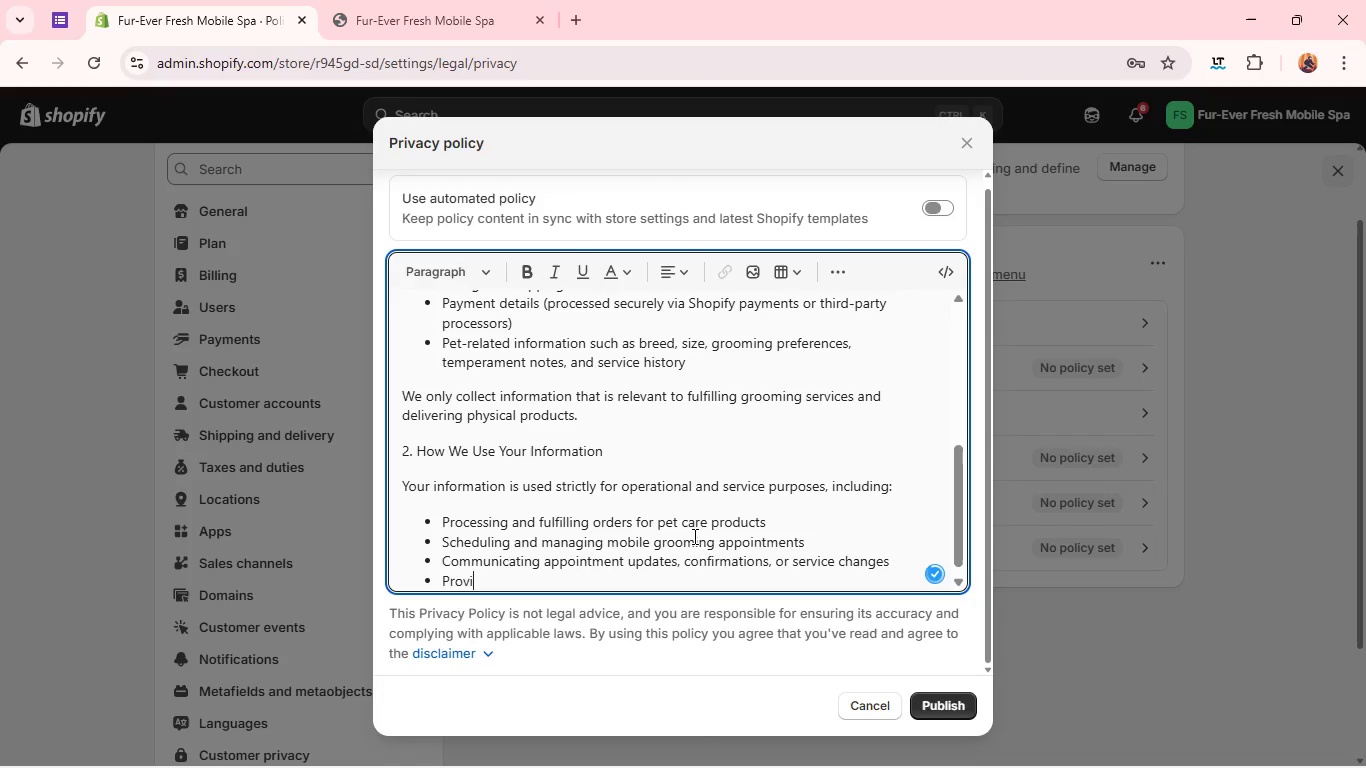 
type(ding customer suppoe)
key(Backspace)
type(rt and rea)
key(Backspace)
type(sponding to inquiries)
 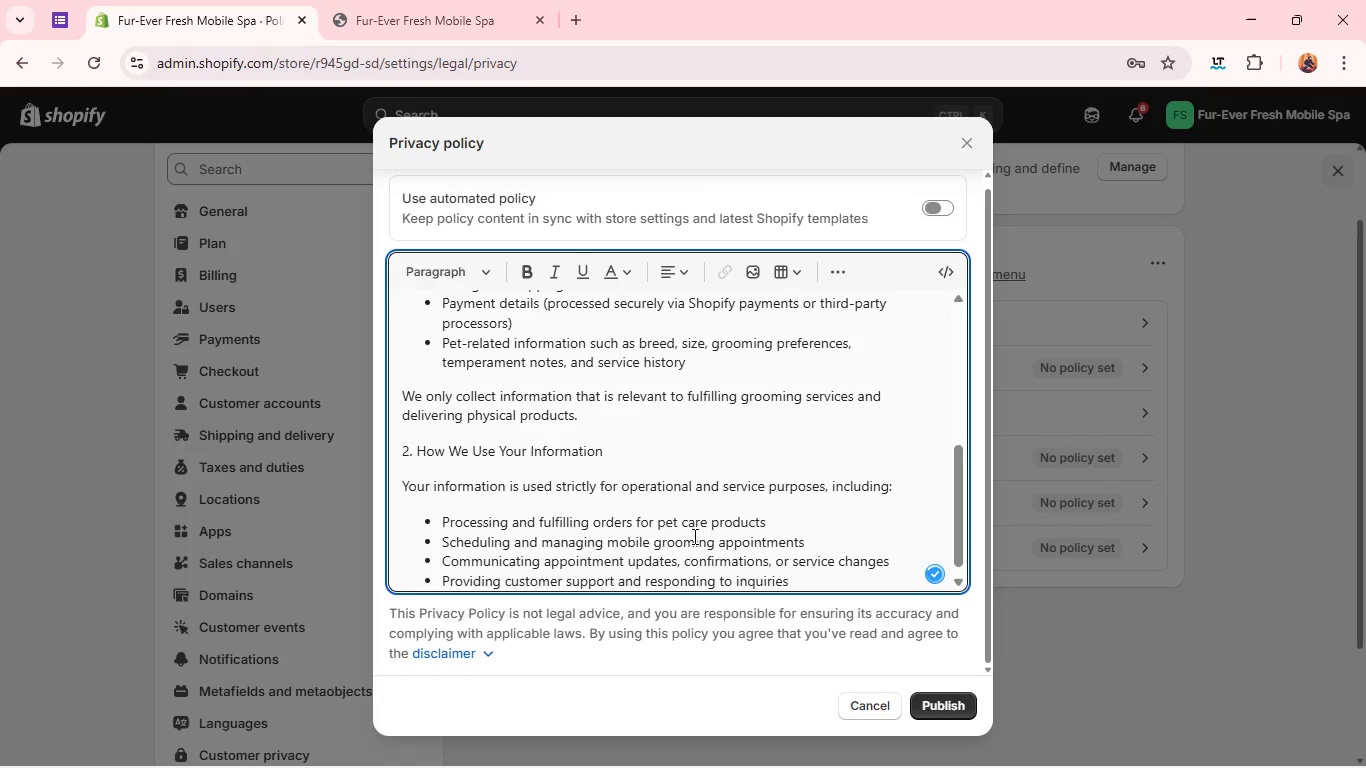 
key(Enter)
 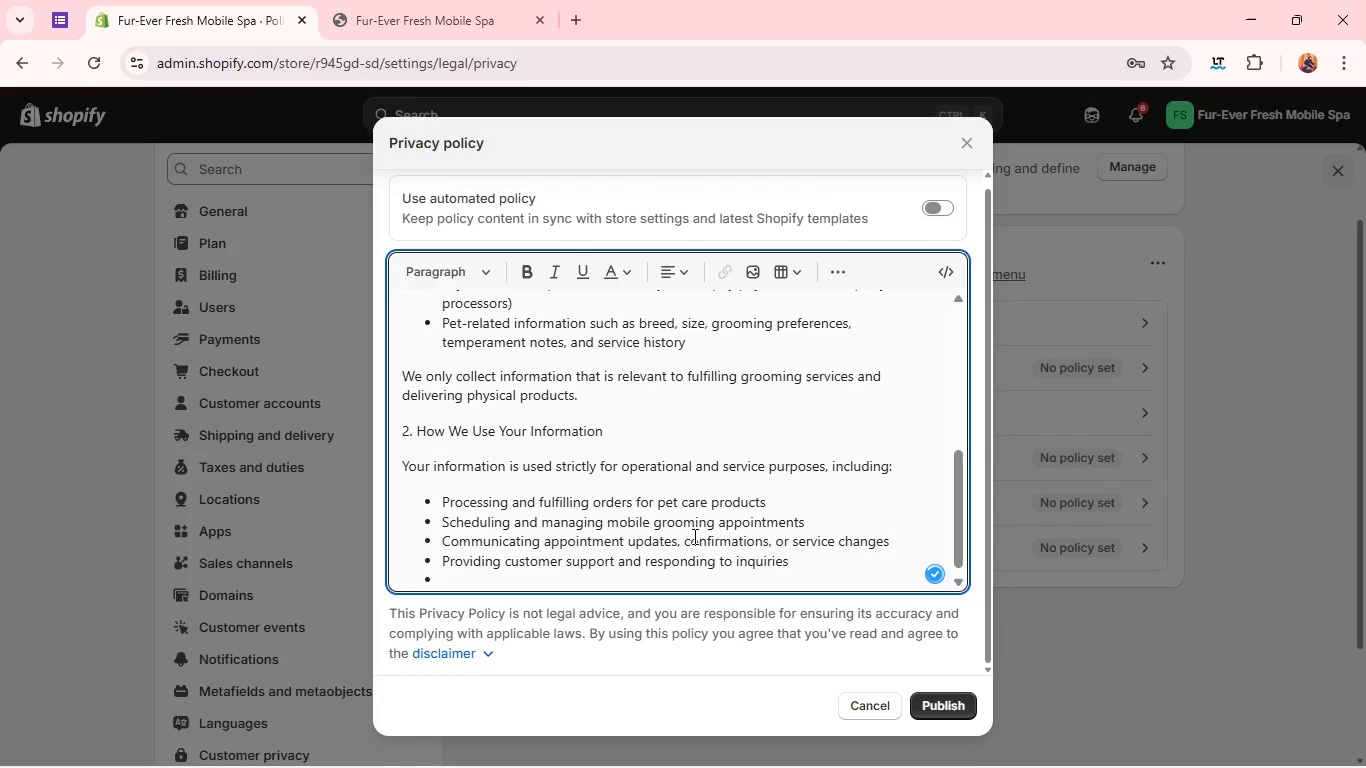 
type(I,[)
key(Backspace)
key(Backspace)
type(mproving service qus)
key(Backspace)
type(ality and customer experience)
 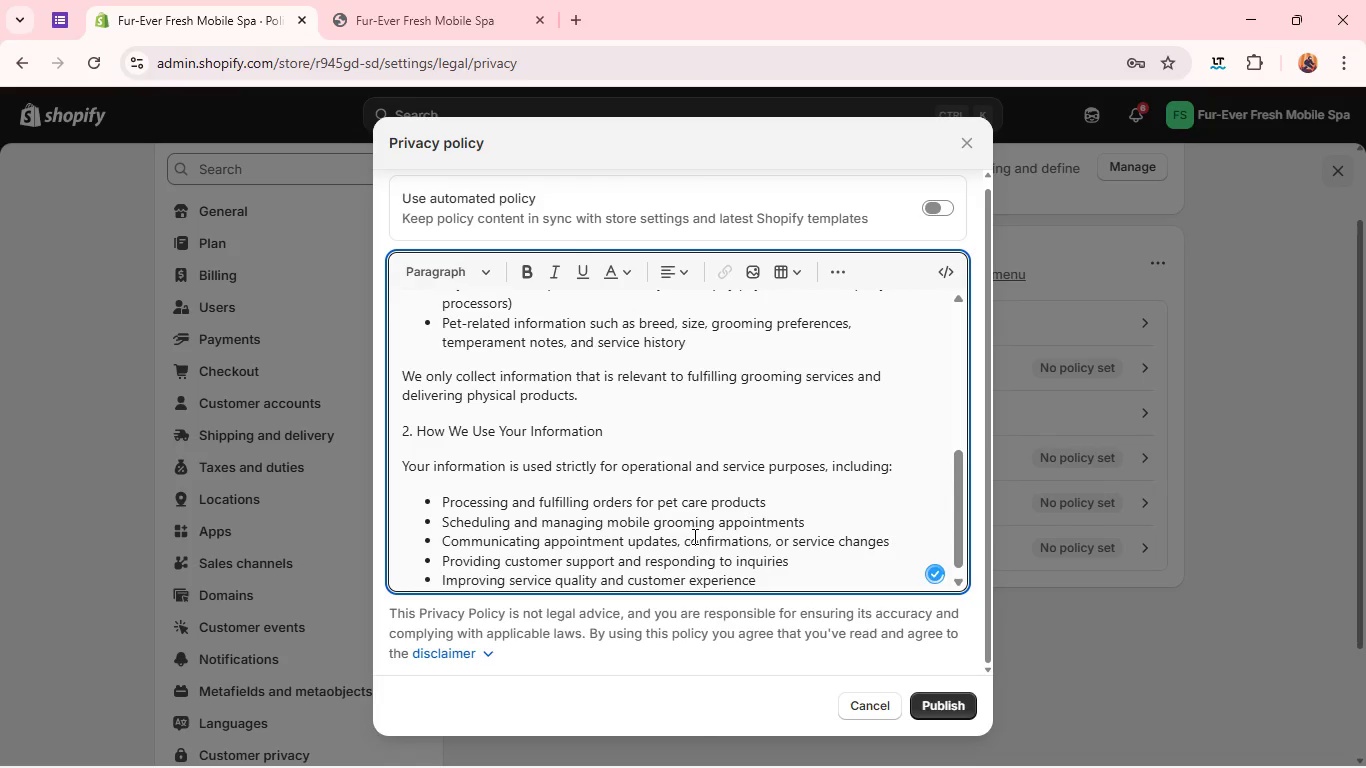 
key(Enter)
 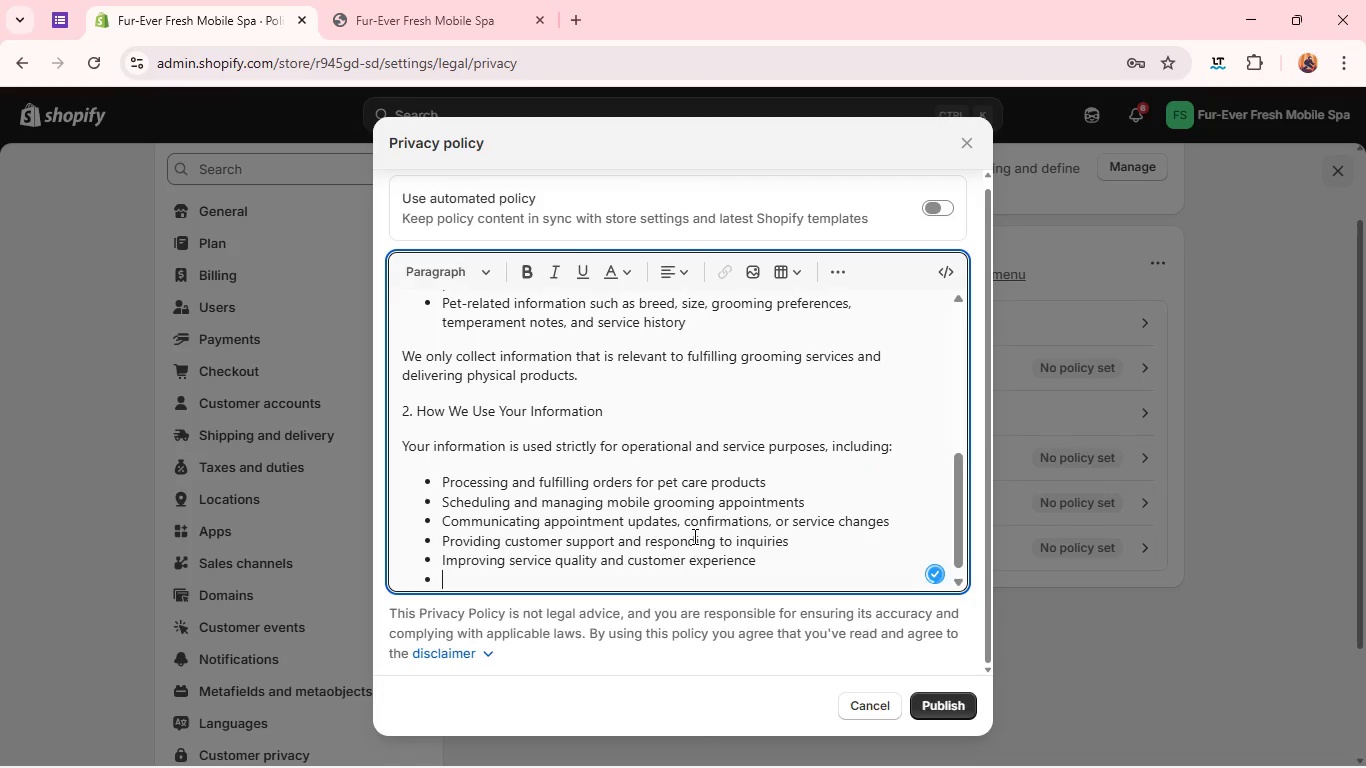 
type(Maintaining internal records d)
key(Backspace)
type(for business )
key(Backspace)
type(operationd)
key(Backspace)
type(s)
 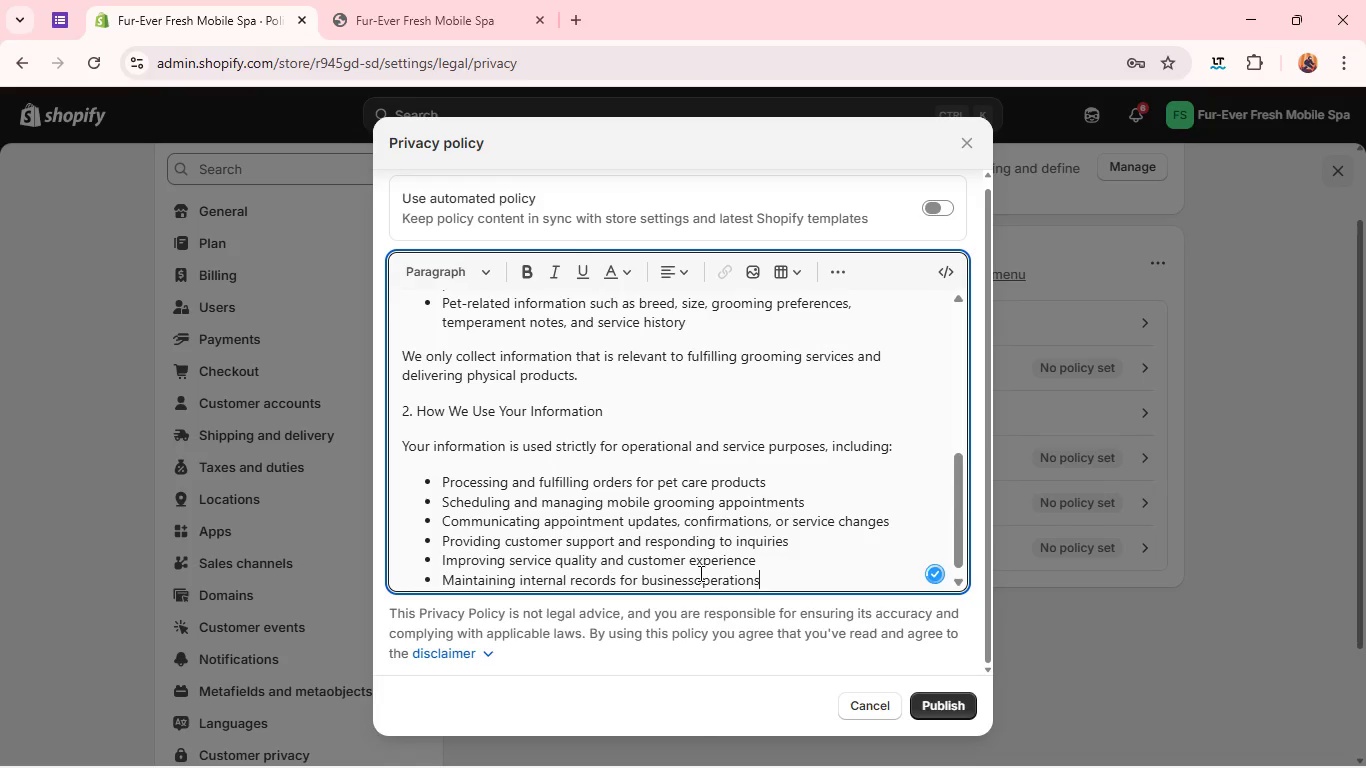 
left_click([699, 573])
 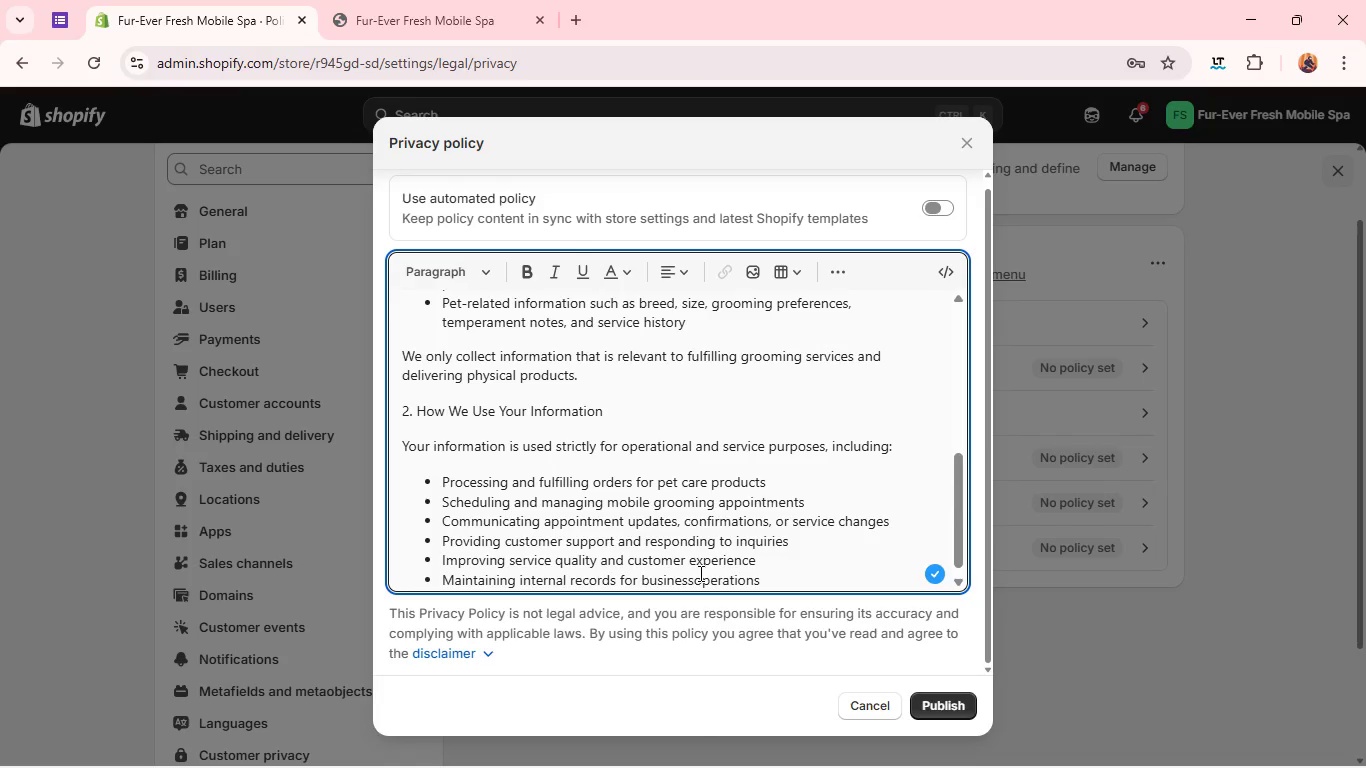 
key(ArrowLeft)
 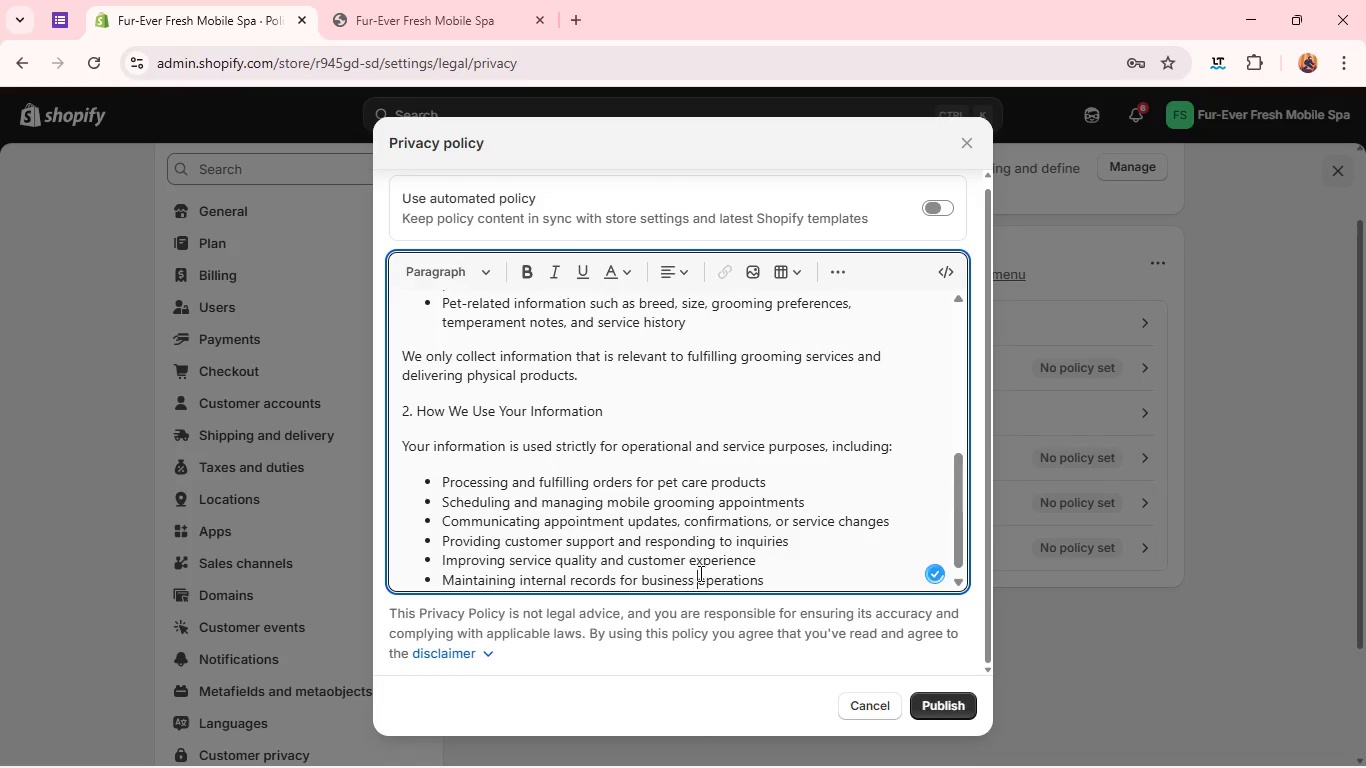 
key(Space)
 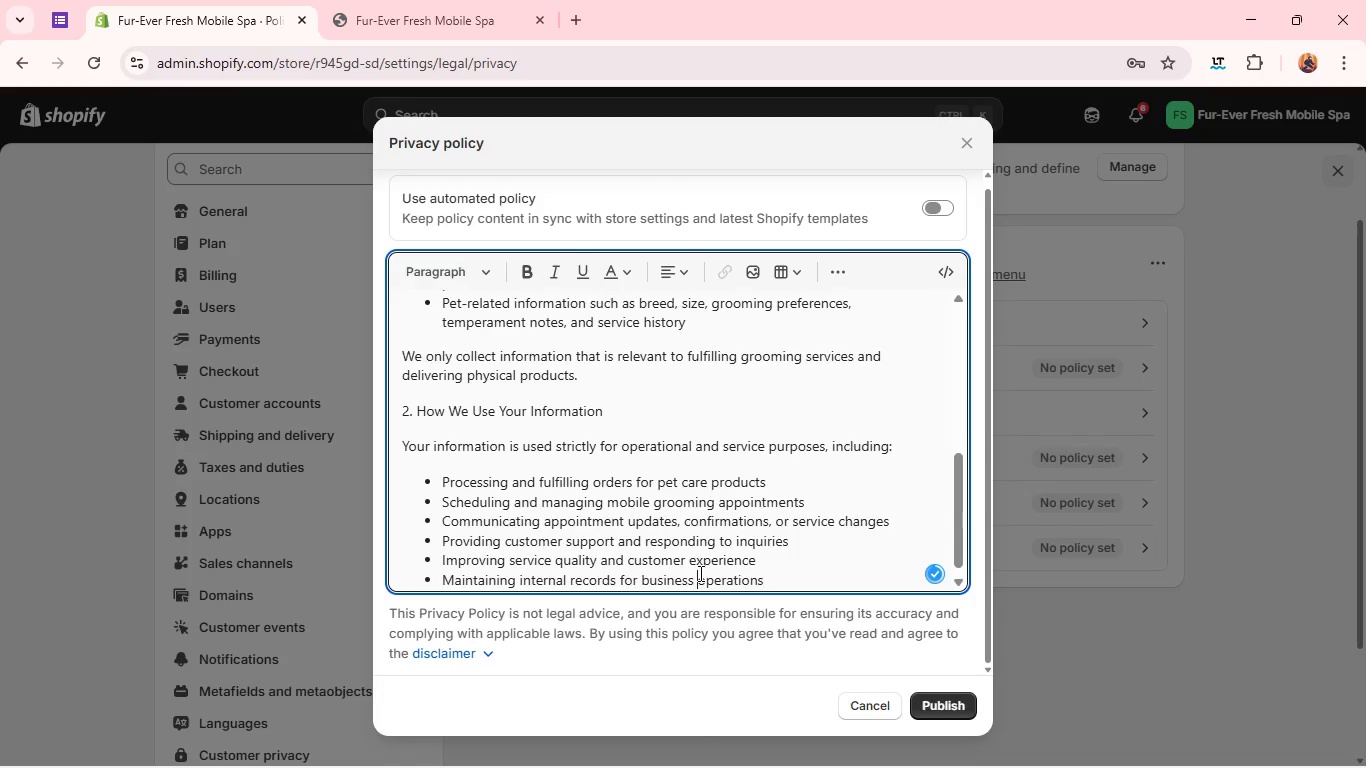 
key(Enter)
 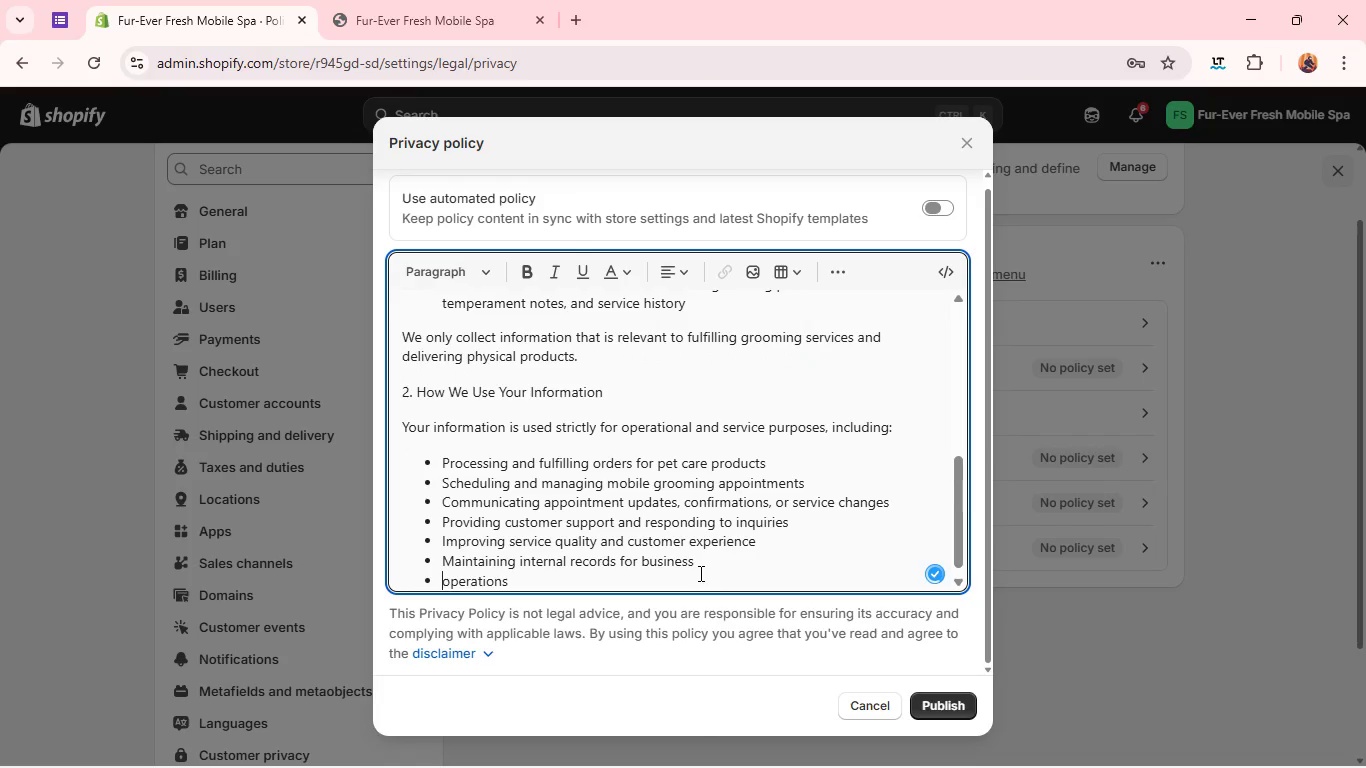 
key(Backspace)
 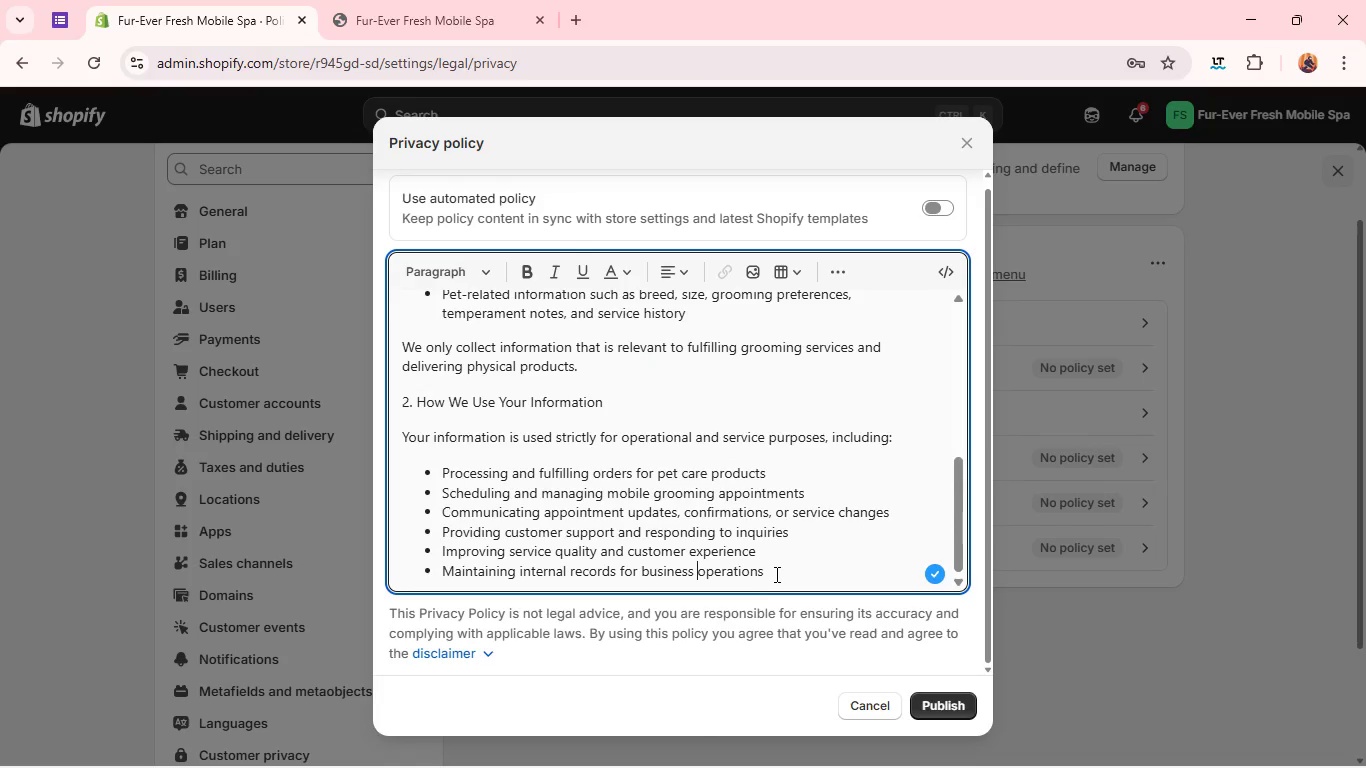 
left_click([806, 547])
 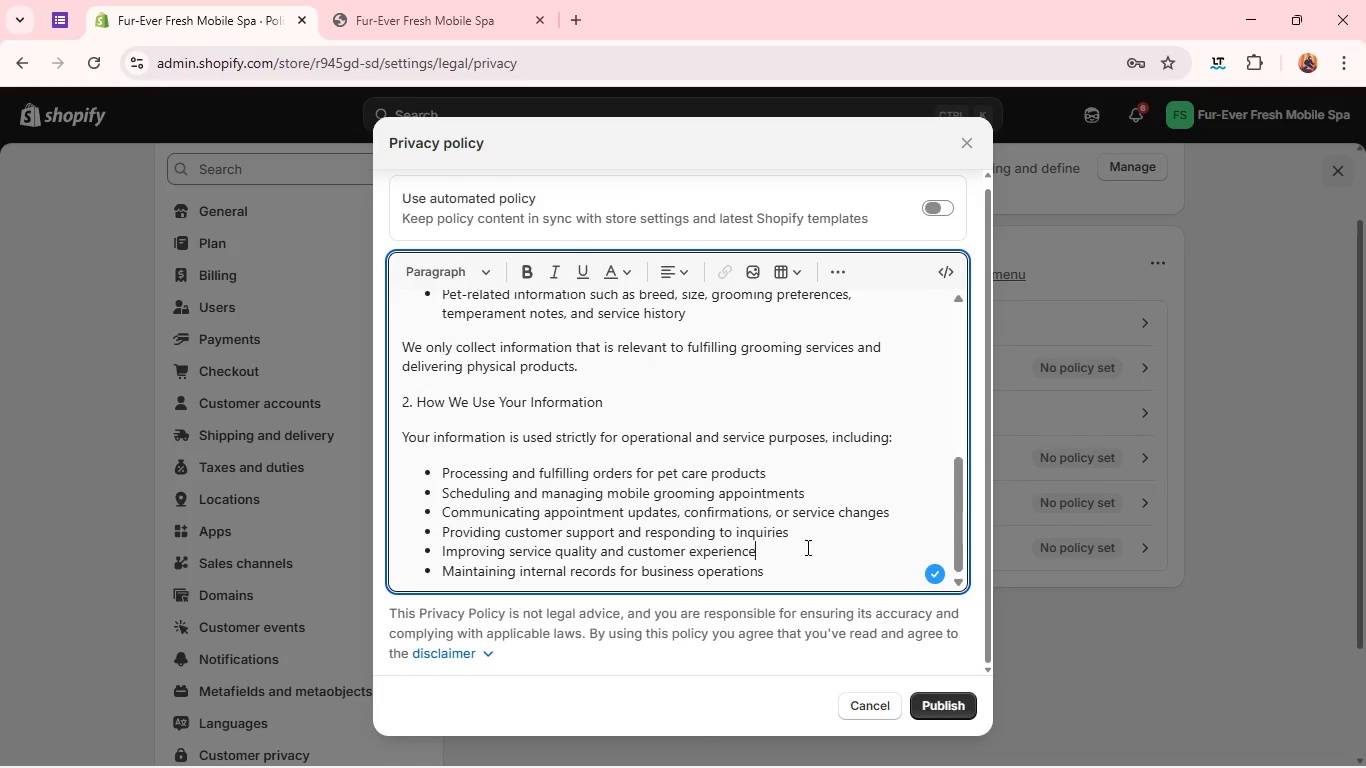 
key(Enter)
 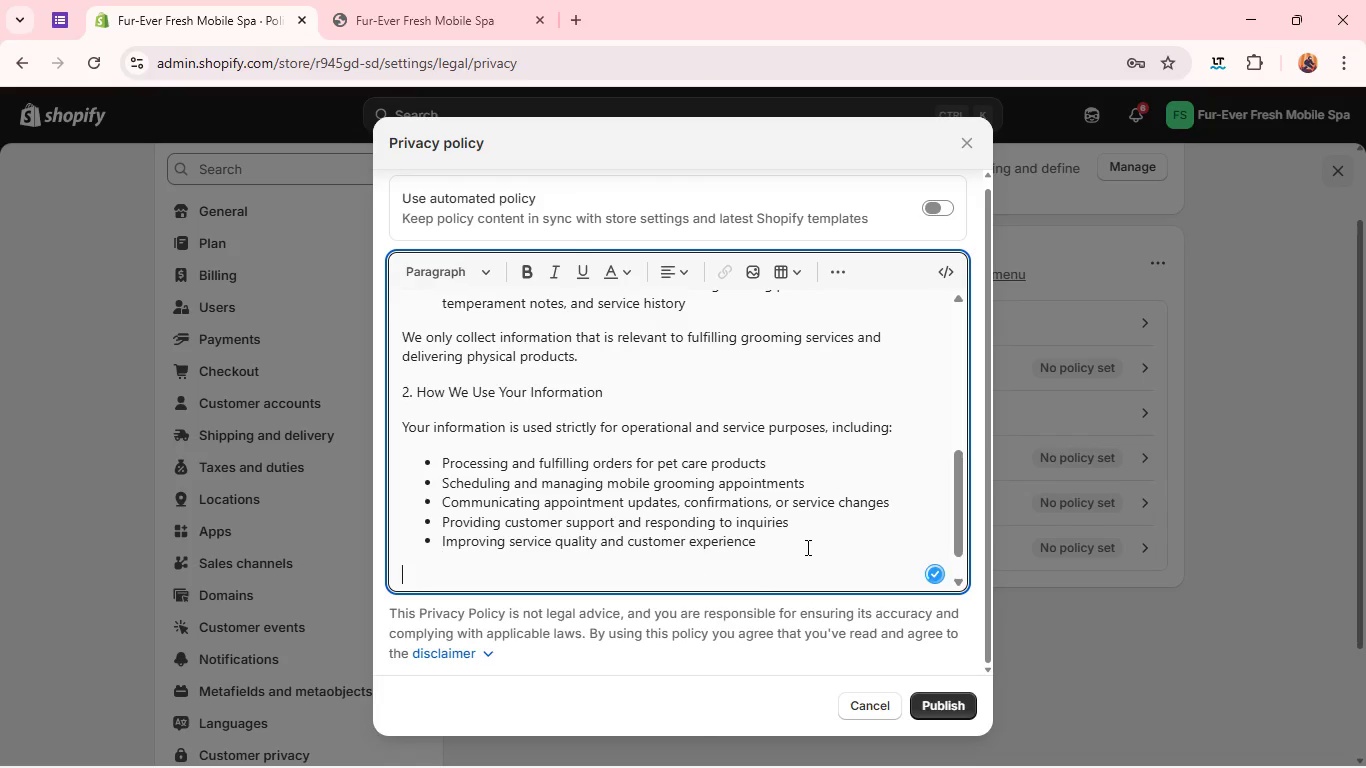 
key(Enter)
 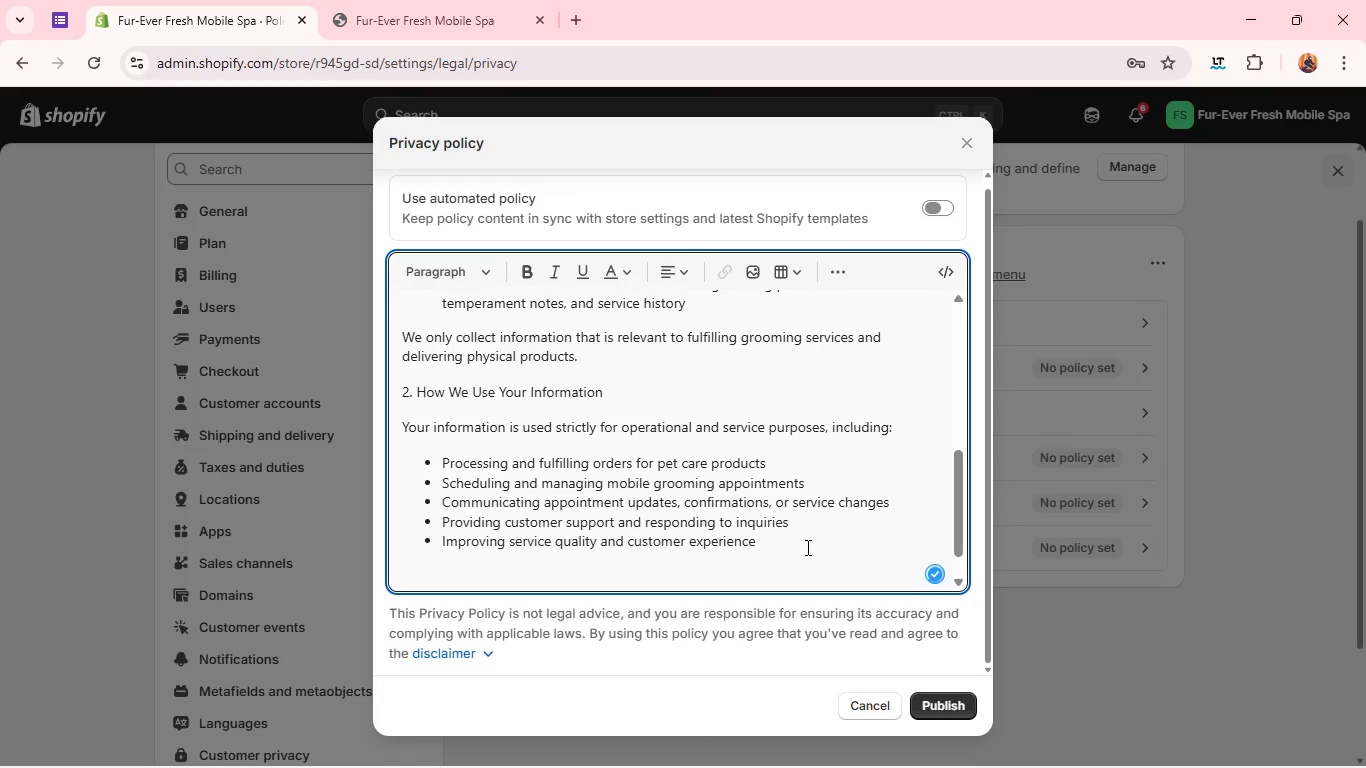 
key(Control+Z)
 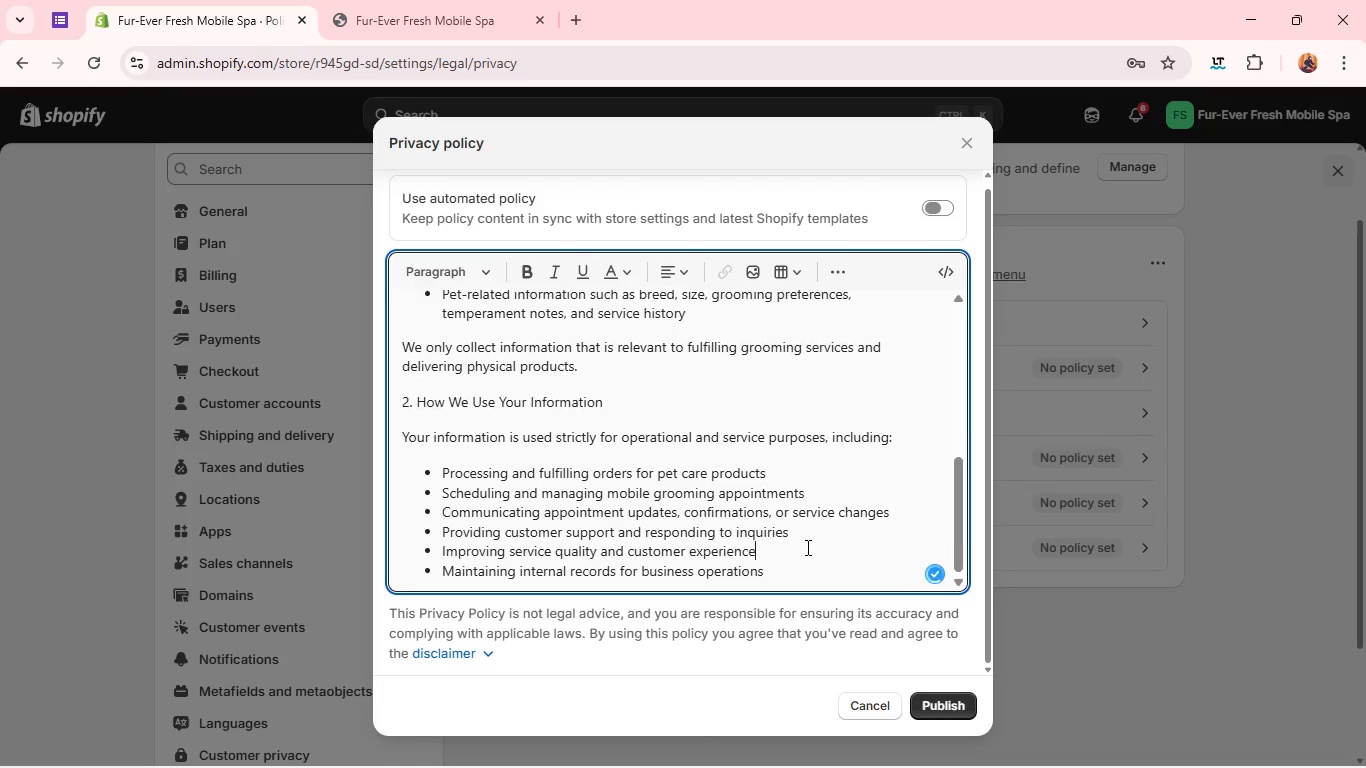 
key(Control+Z)
 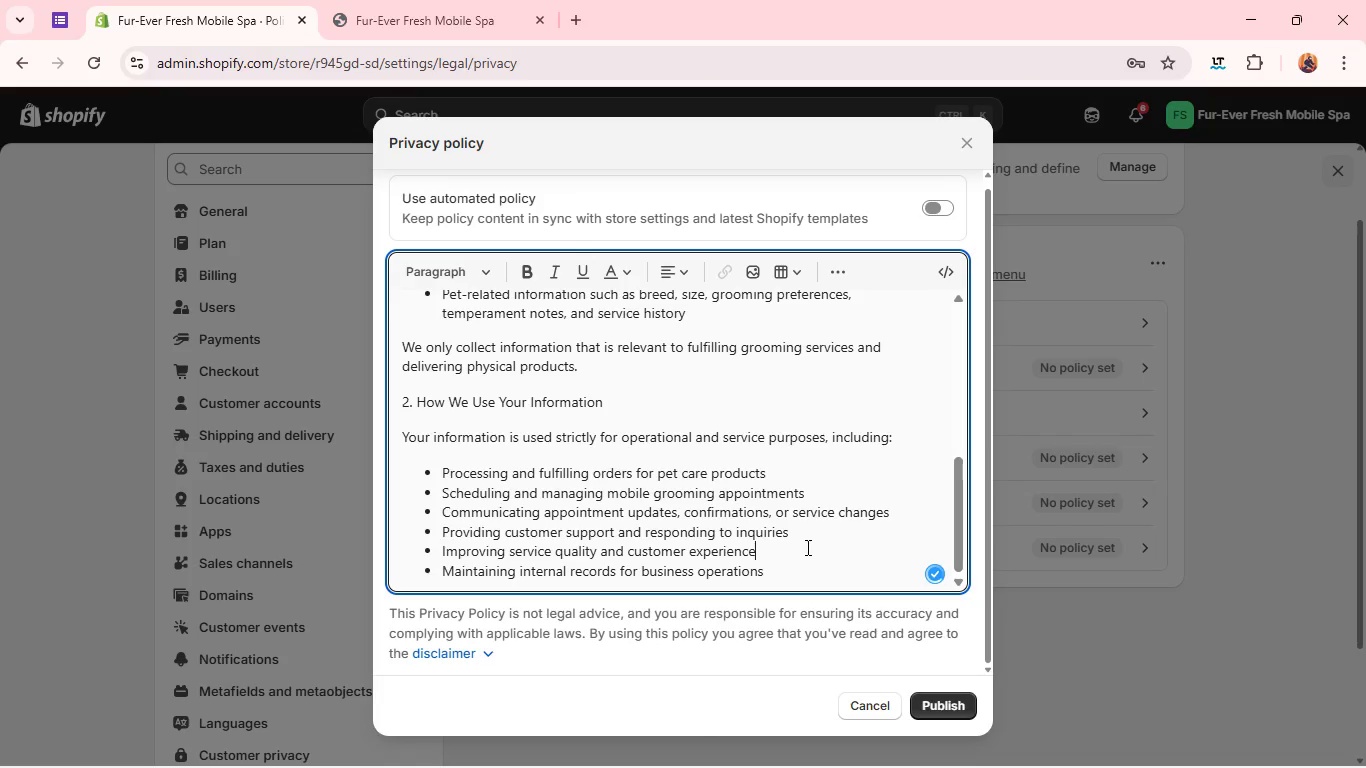 
key(ArrowDown)
 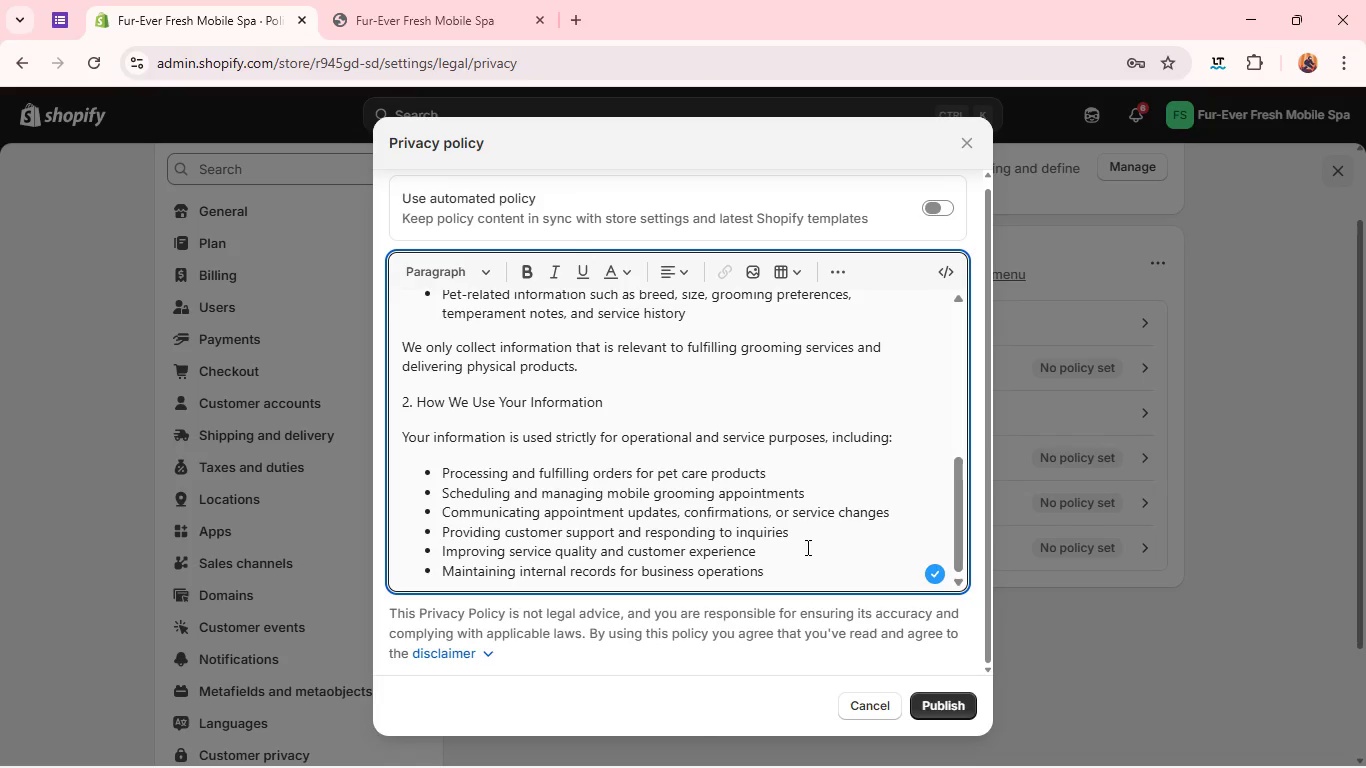 
key(ArrowRight)
 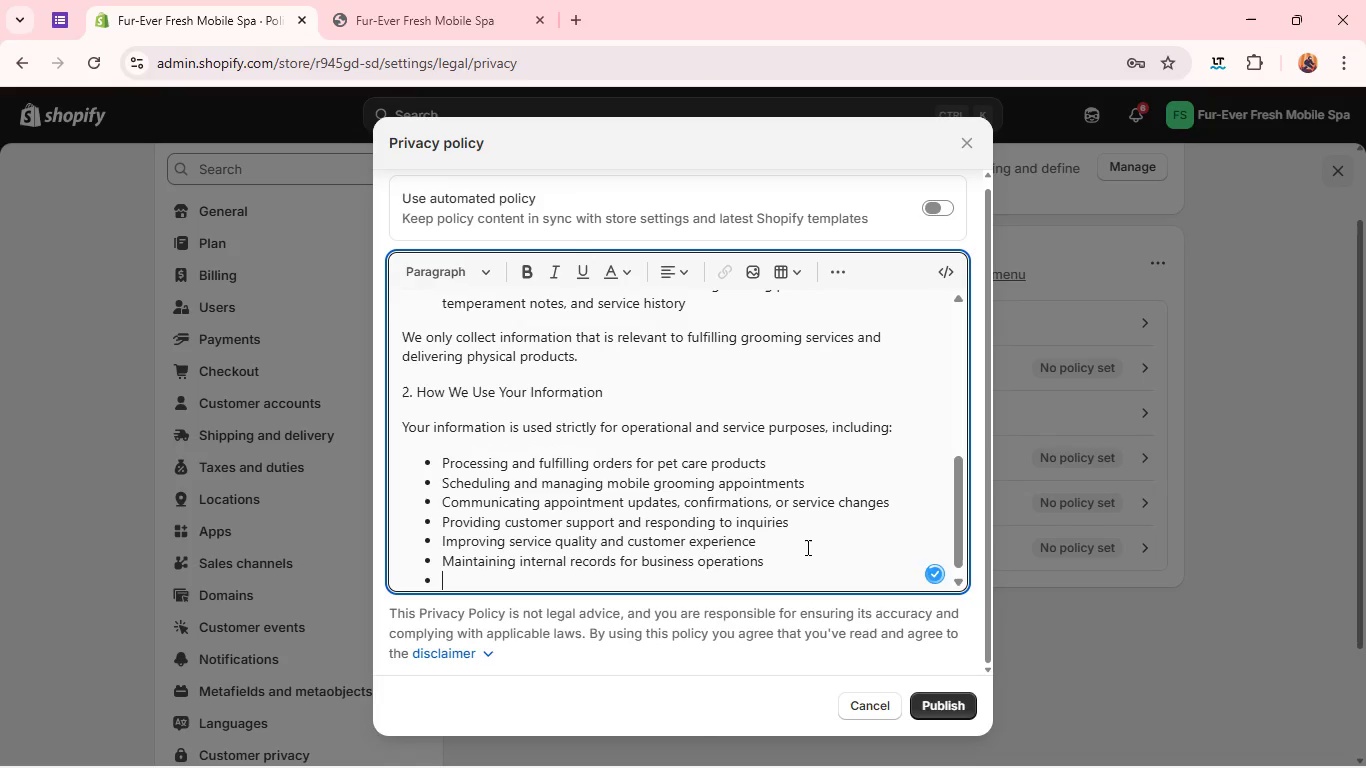 
key(Enter)
 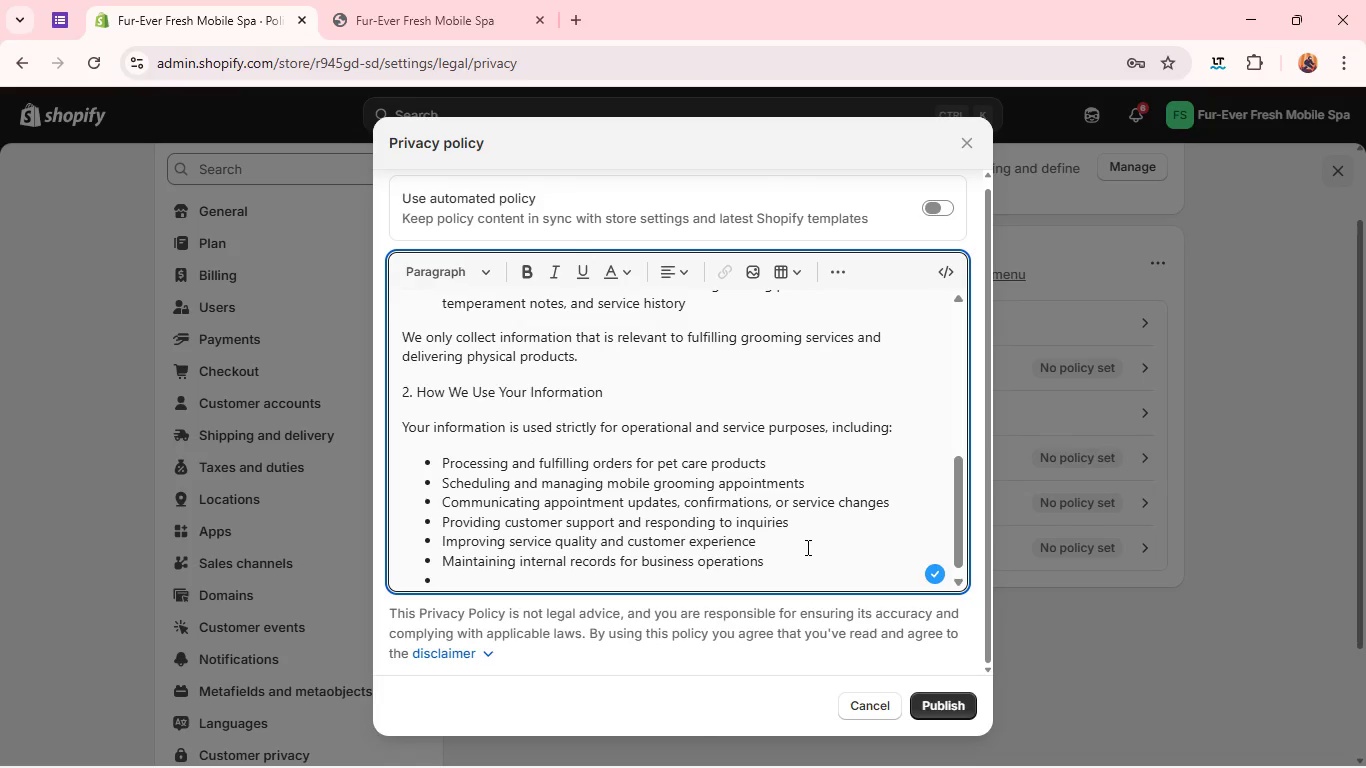 
key(Enter)
 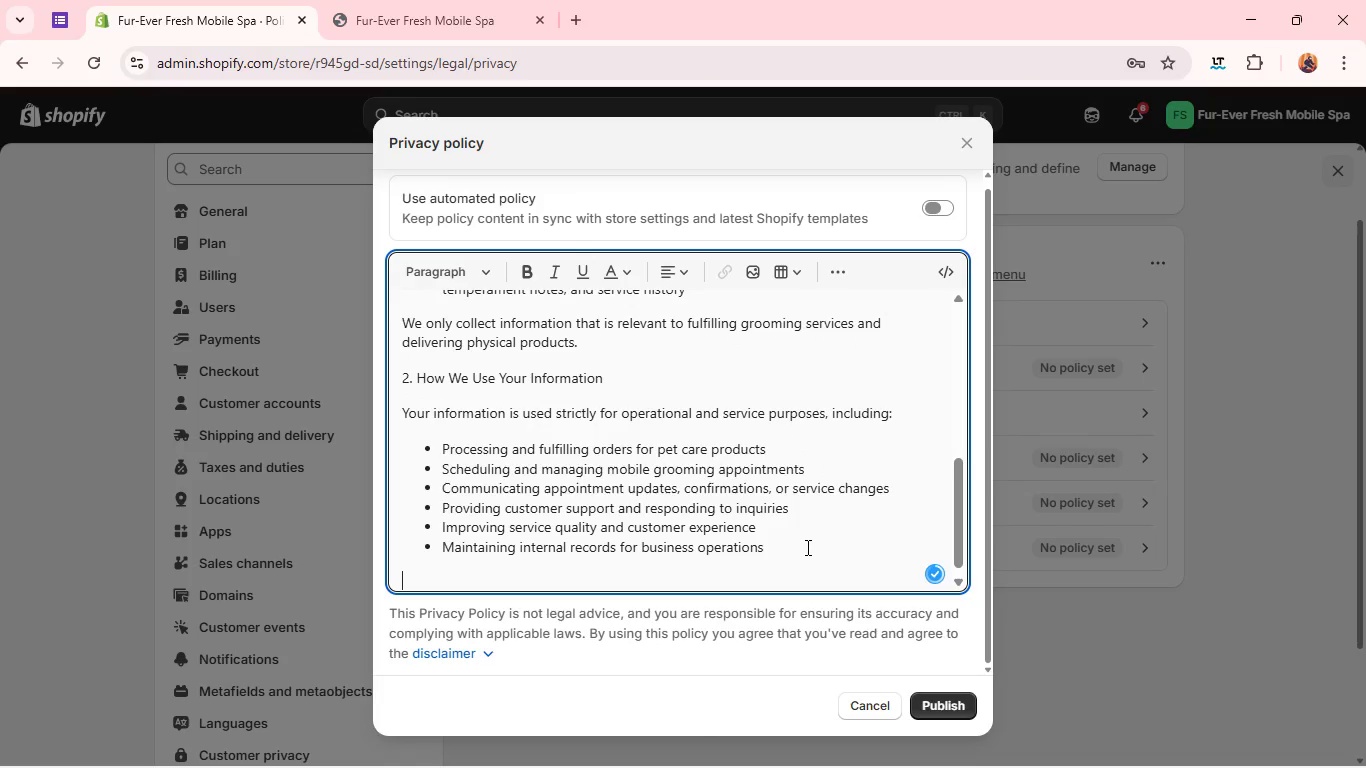 
type(We do not use ypur nfr)
key(Backspace)
key(Backspace)
key(Backspace)
key(Backspace)
key(Backspace)
key(Backspace)
key(Backspace)
type(our information)
 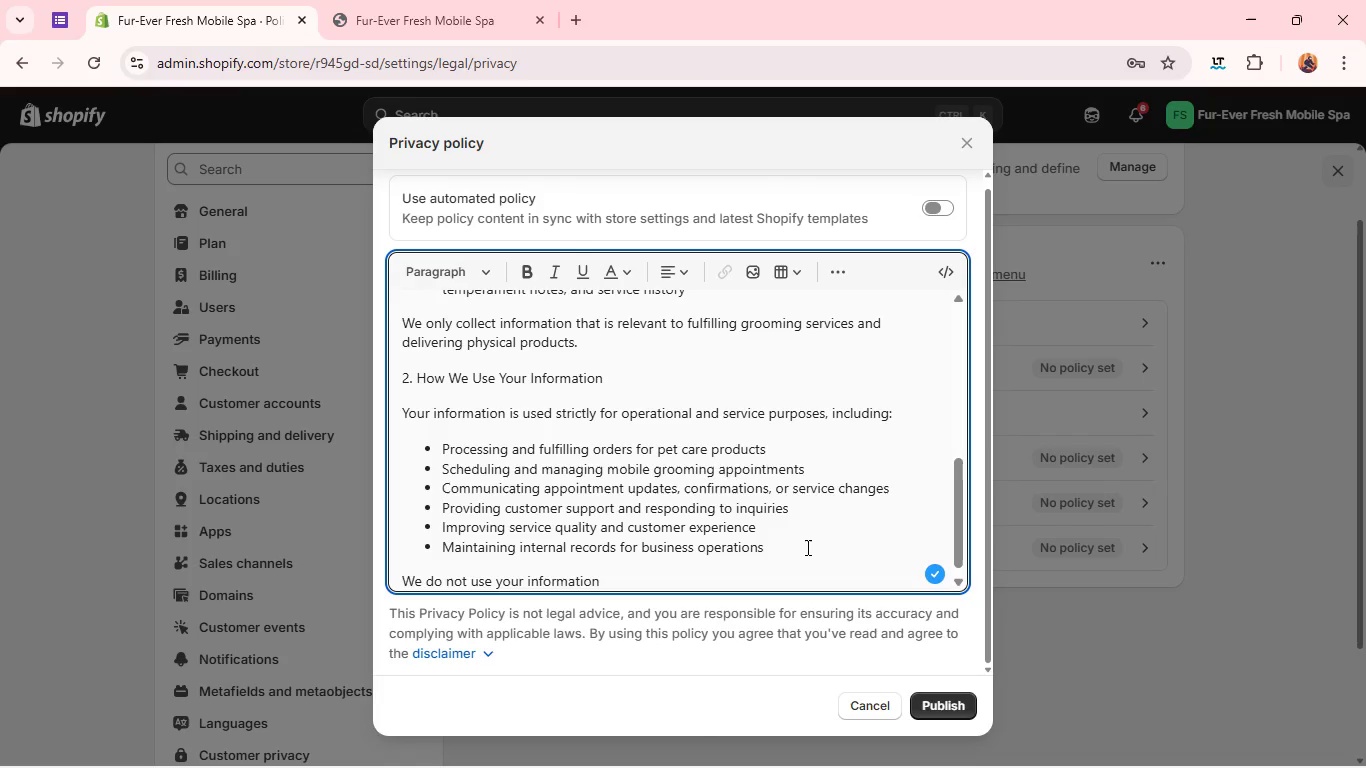 
wait(8.73)
 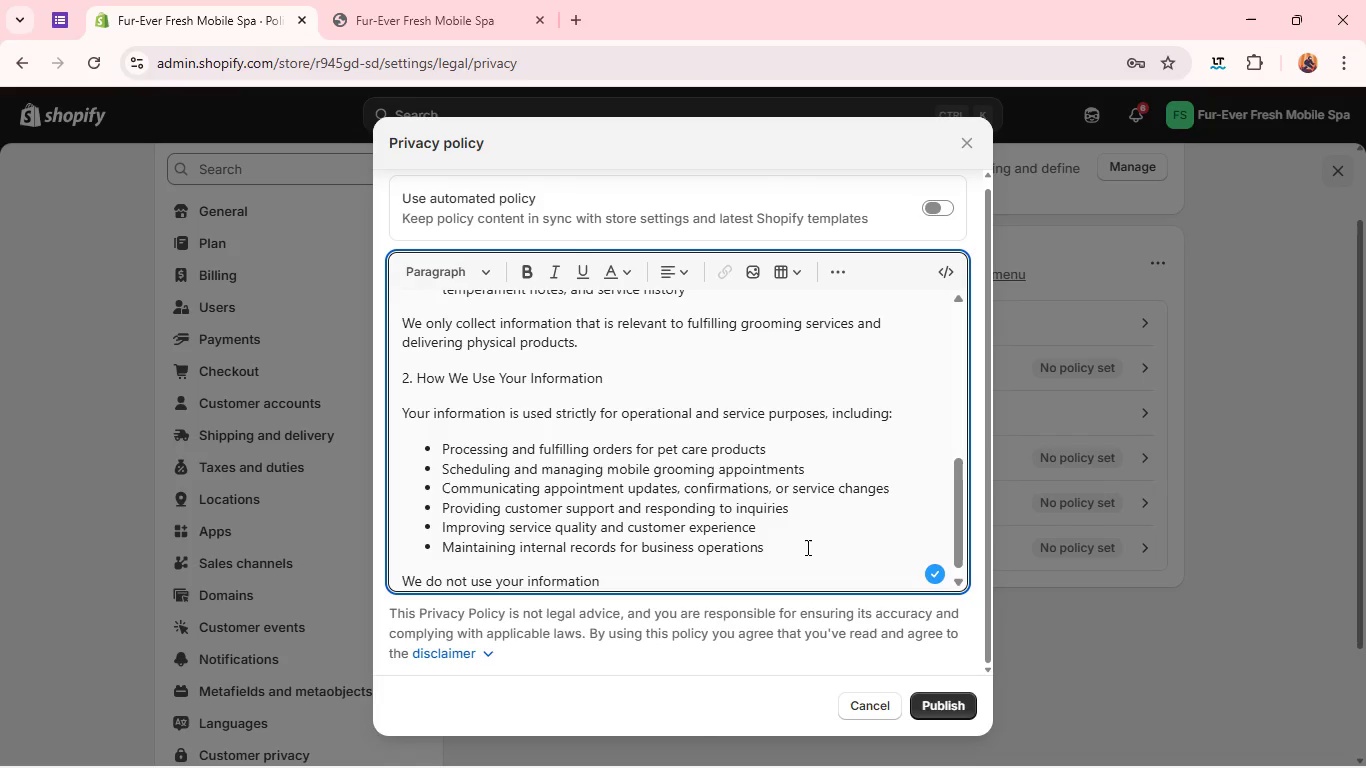 
type( fp)
key(Backspace)
type(or re)
key(Backspace)
key(Backspace)
type(unrelated marketing withp)
key(Backspace)
type(out const)
key(Backspace)
type(ent.)
 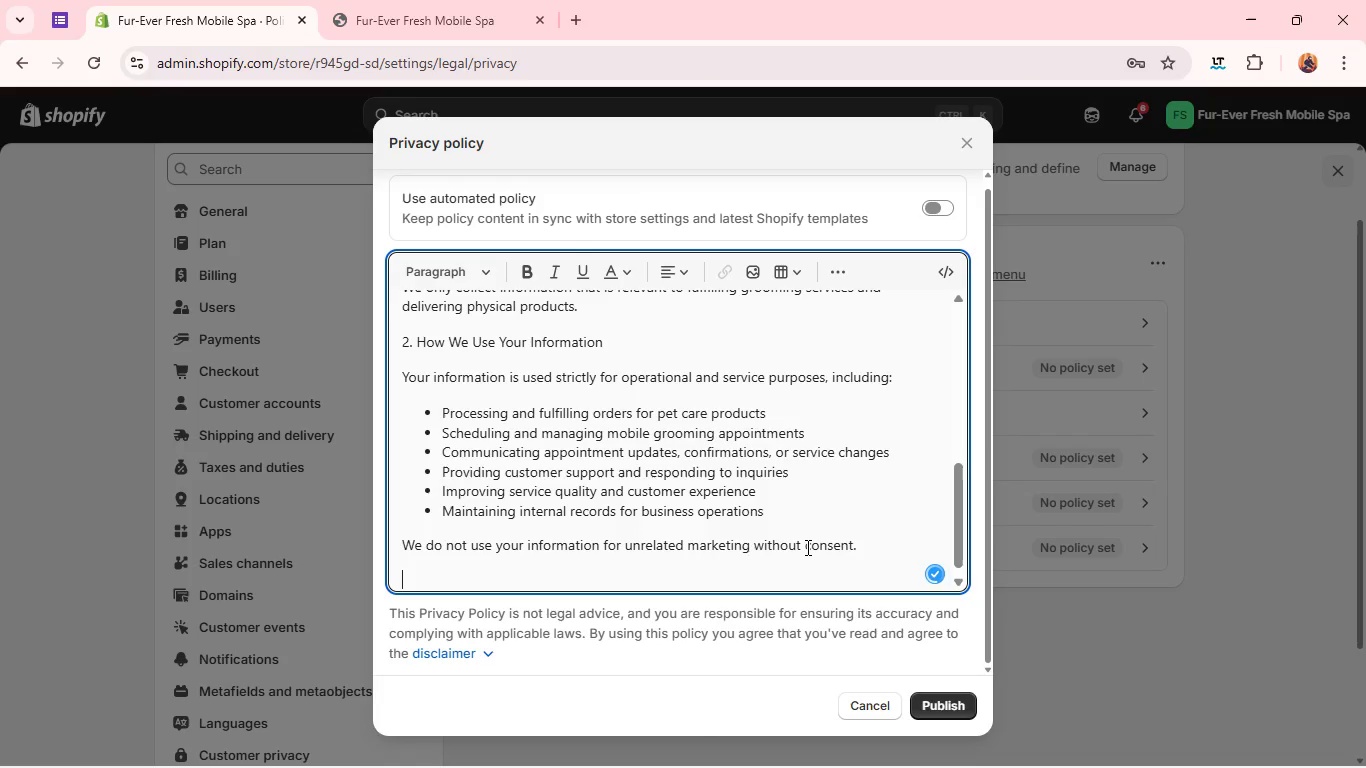 
key(Enter)
 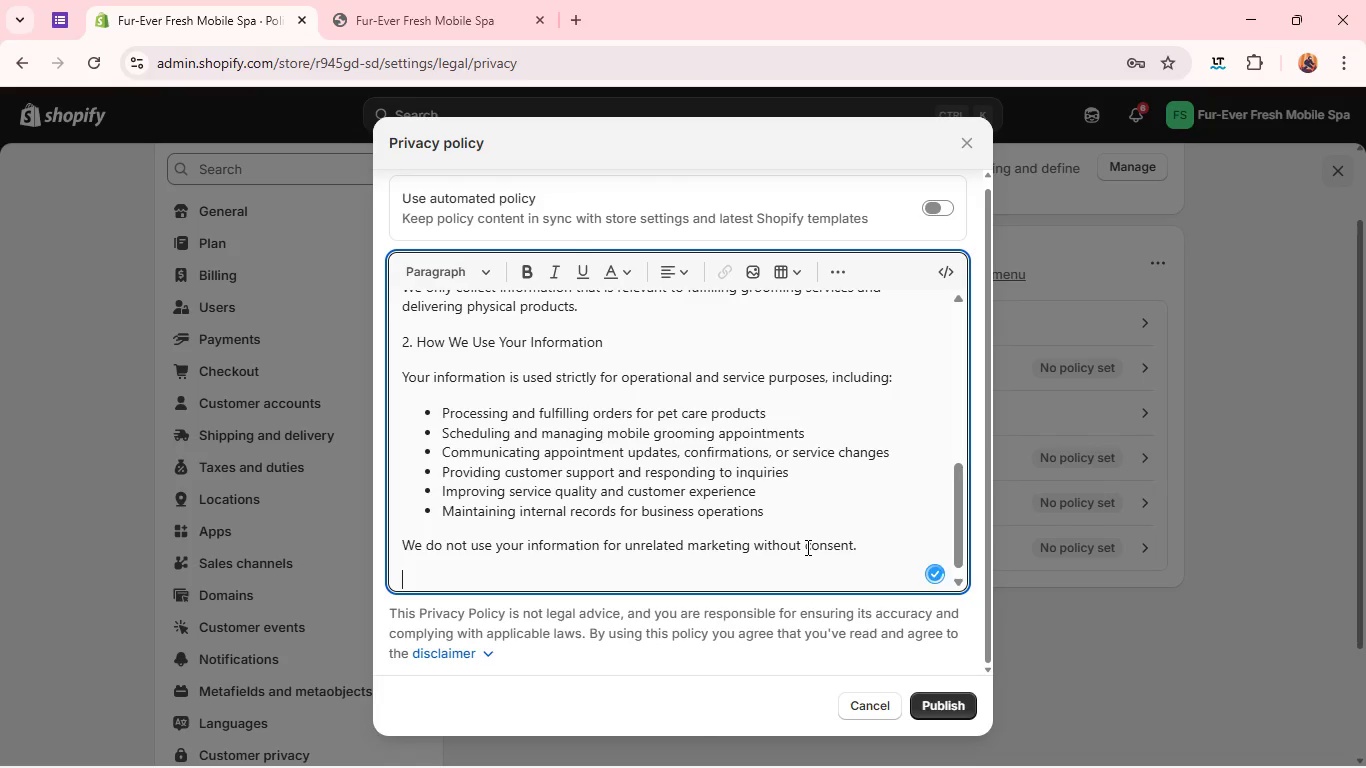 
type(3. Mobile Grooming Servo)
key(Backspace)
type(ice Dar)
key(Backspace)
type(ta Uae[PageDown])
 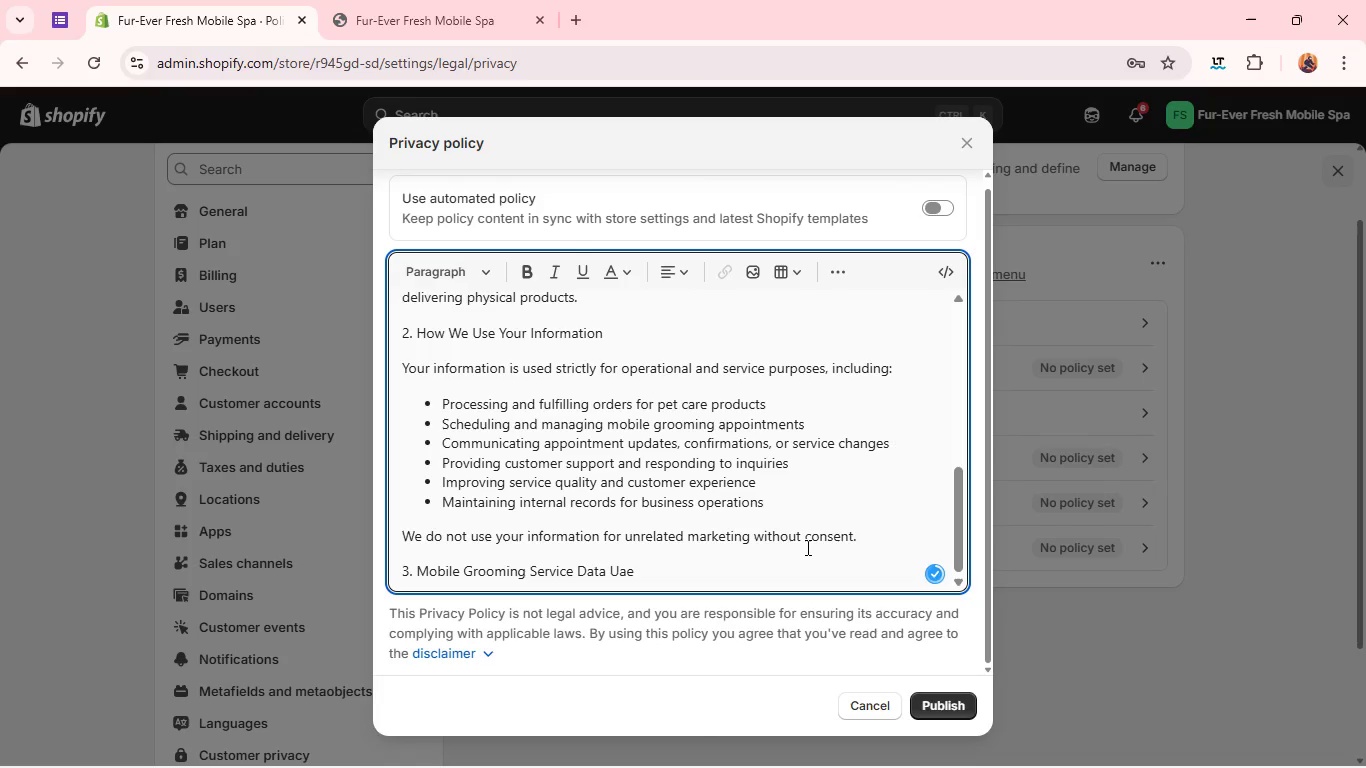 
key(Enter)
 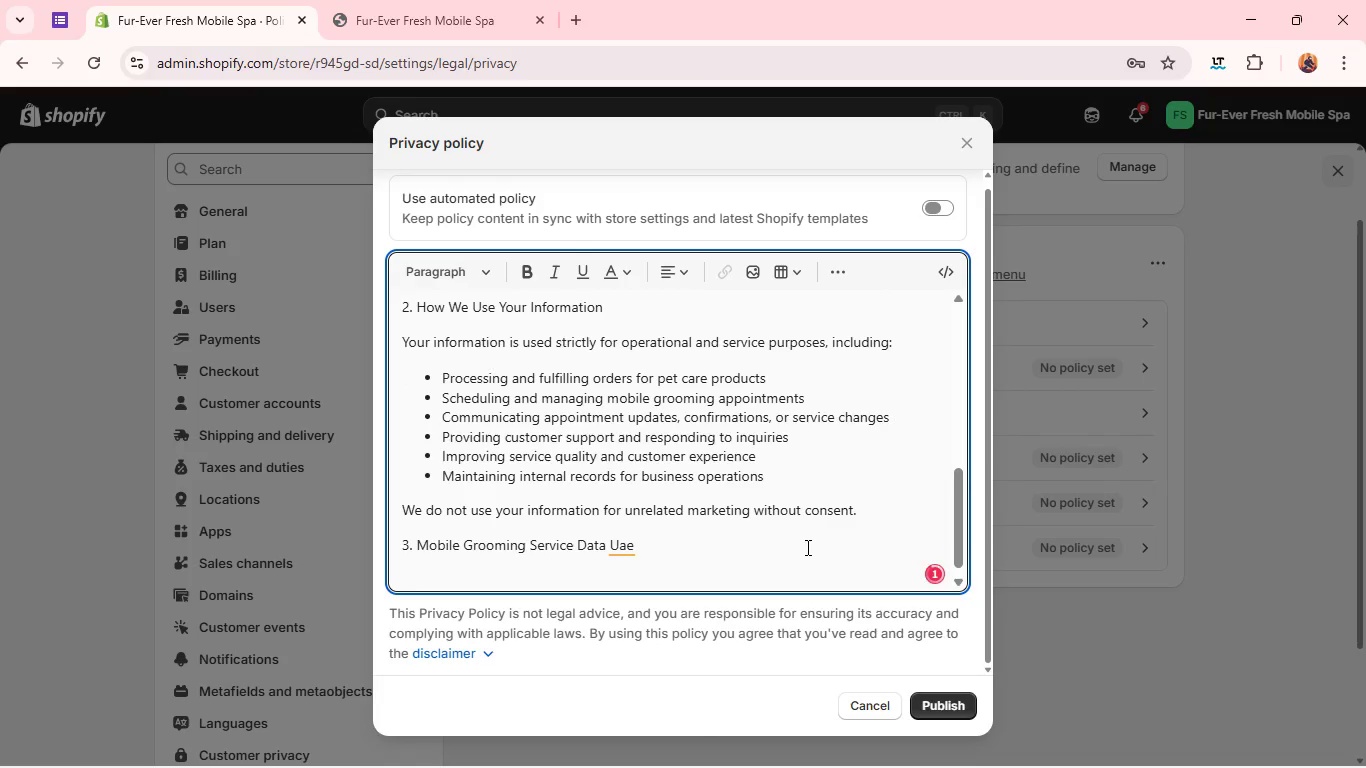 
key(Backspace)
key(Backspace)
key(Backspace)
type(se)
 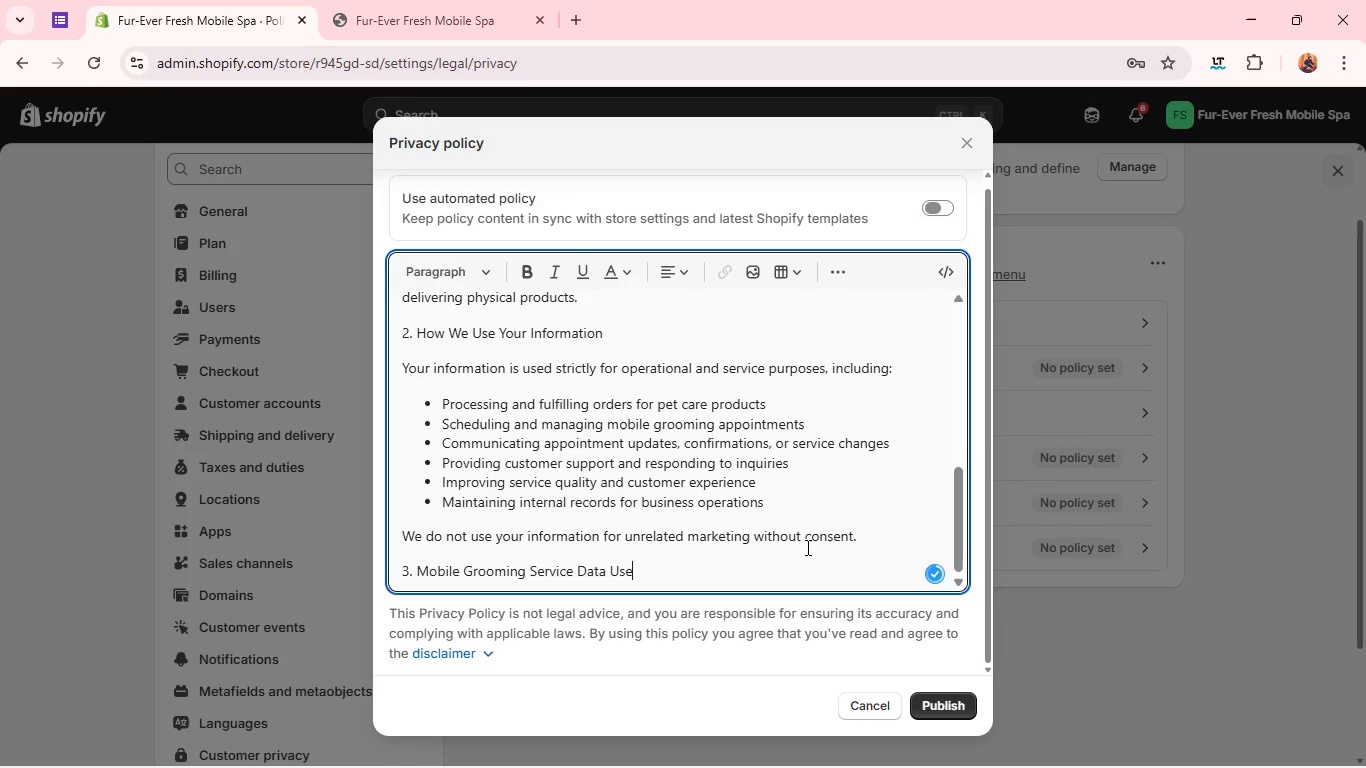 
key(Enter)
 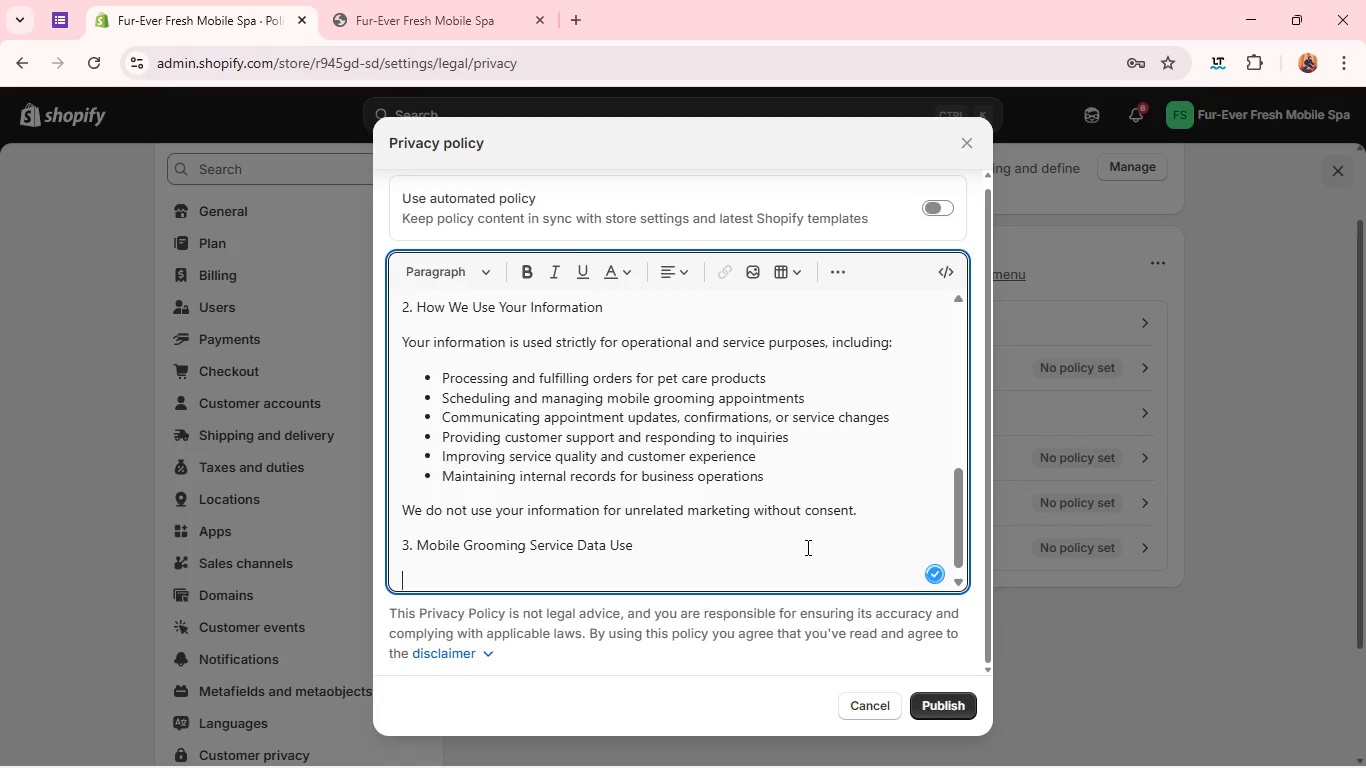 
type(Beacuse Fur-Ever-Fresh operated as a mobile grp)
key(Backspace)
type(ooming )
 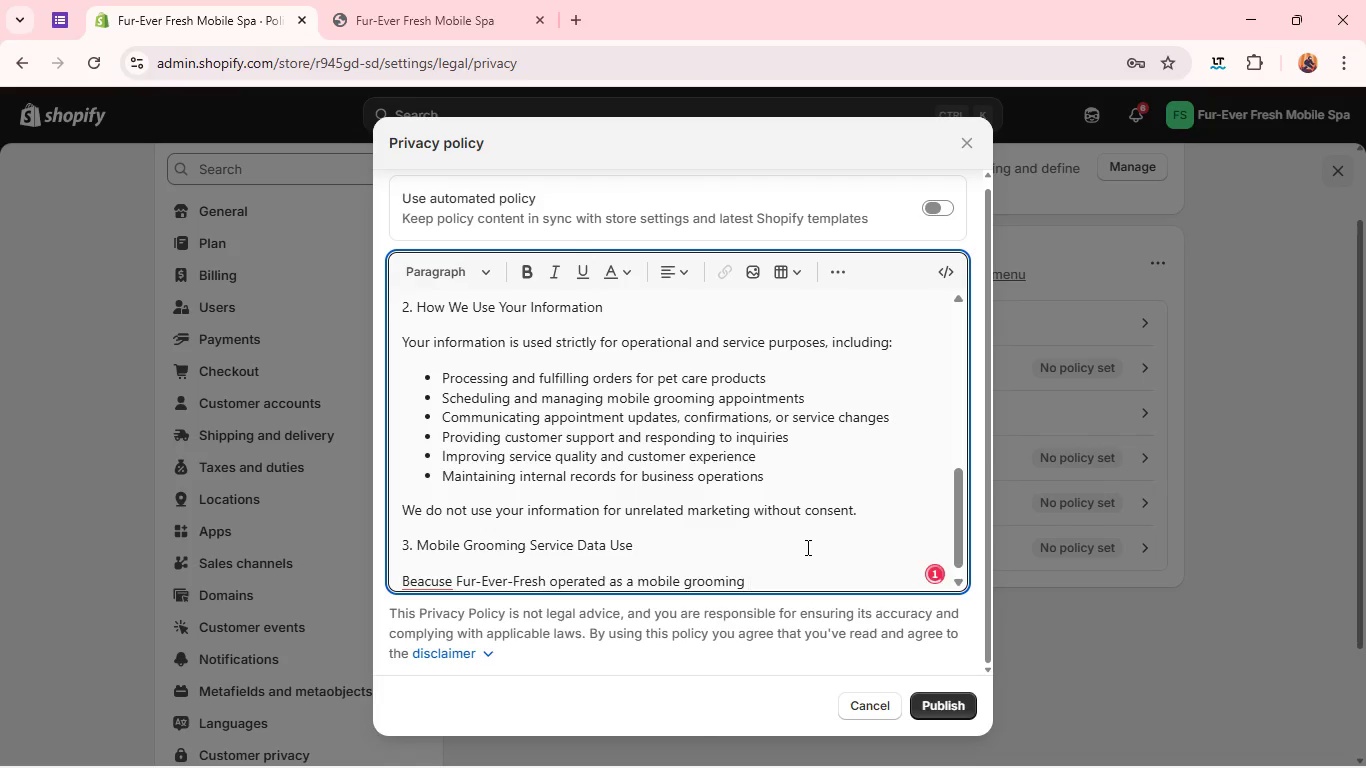 
left_click([433, 578])
 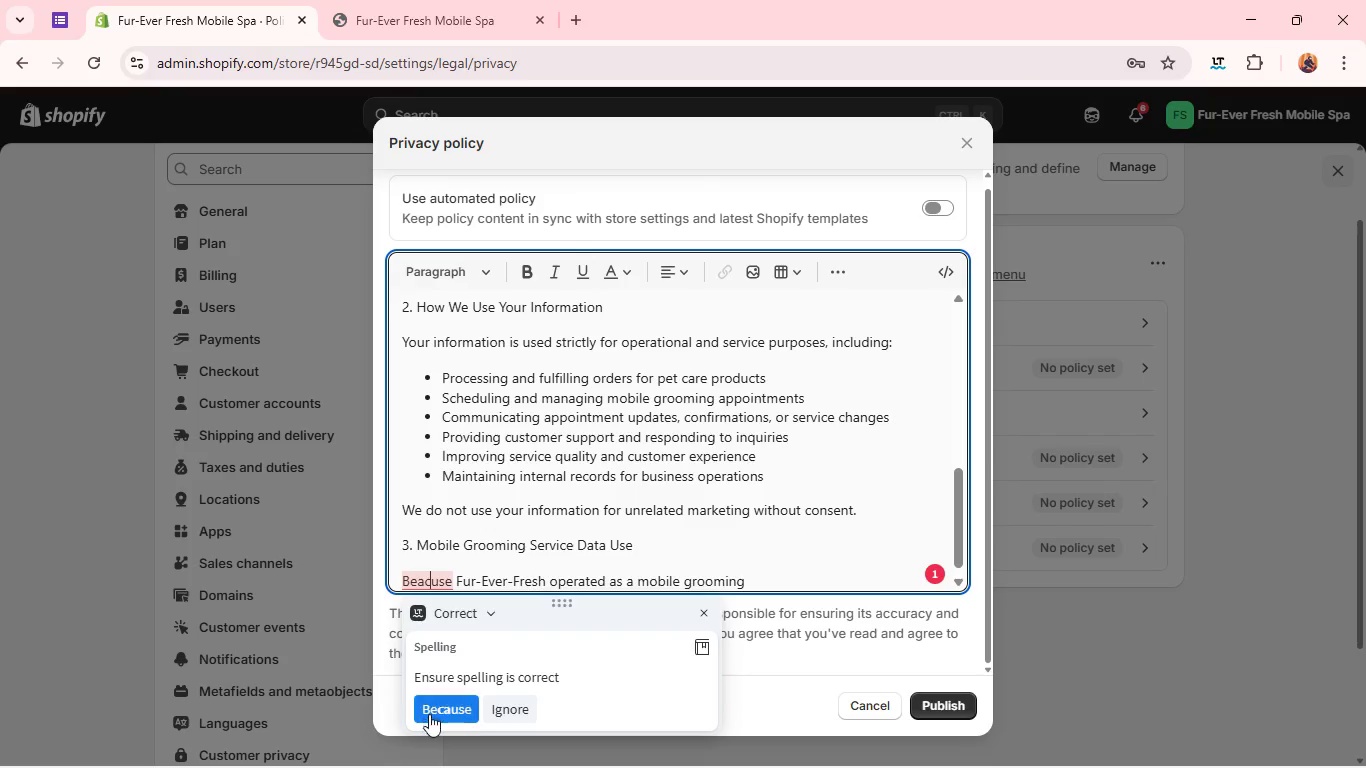 
left_click([427, 716])
 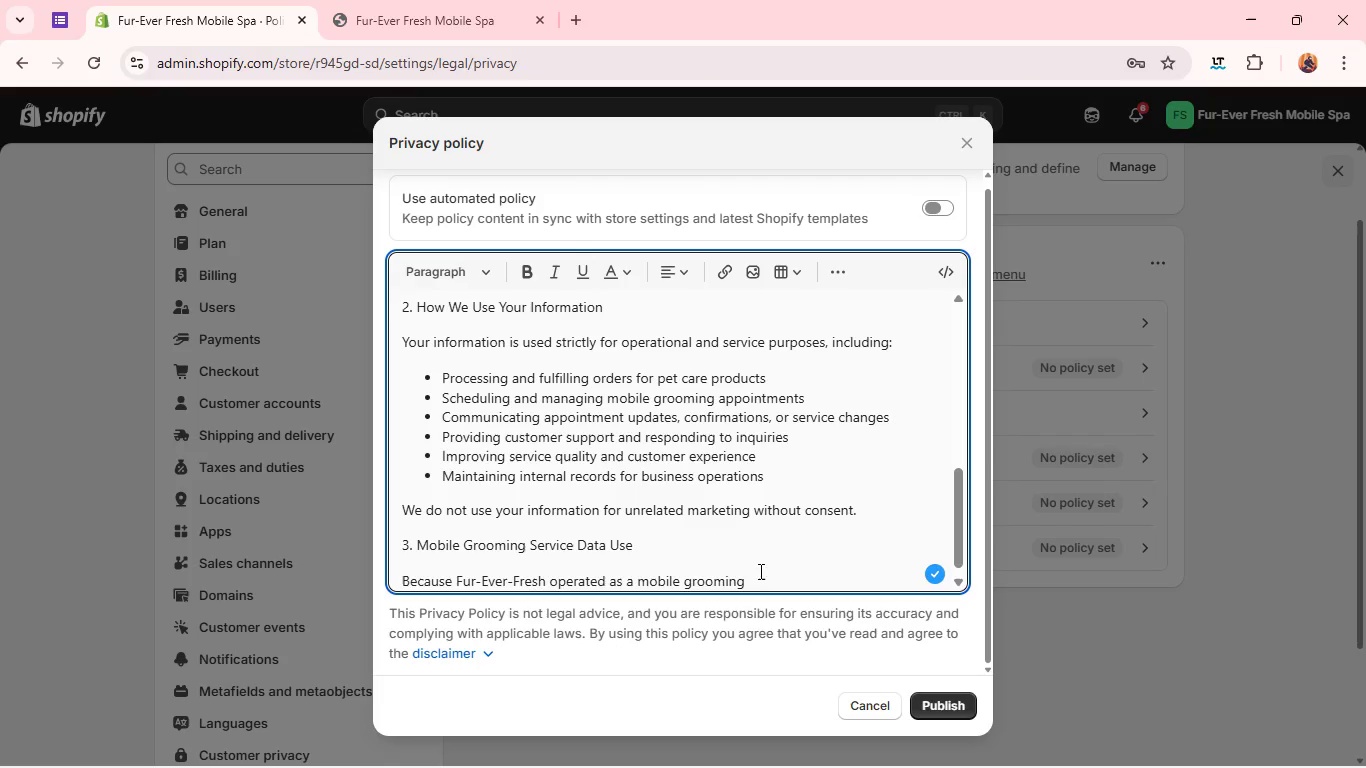 
left_click([774, 576])
 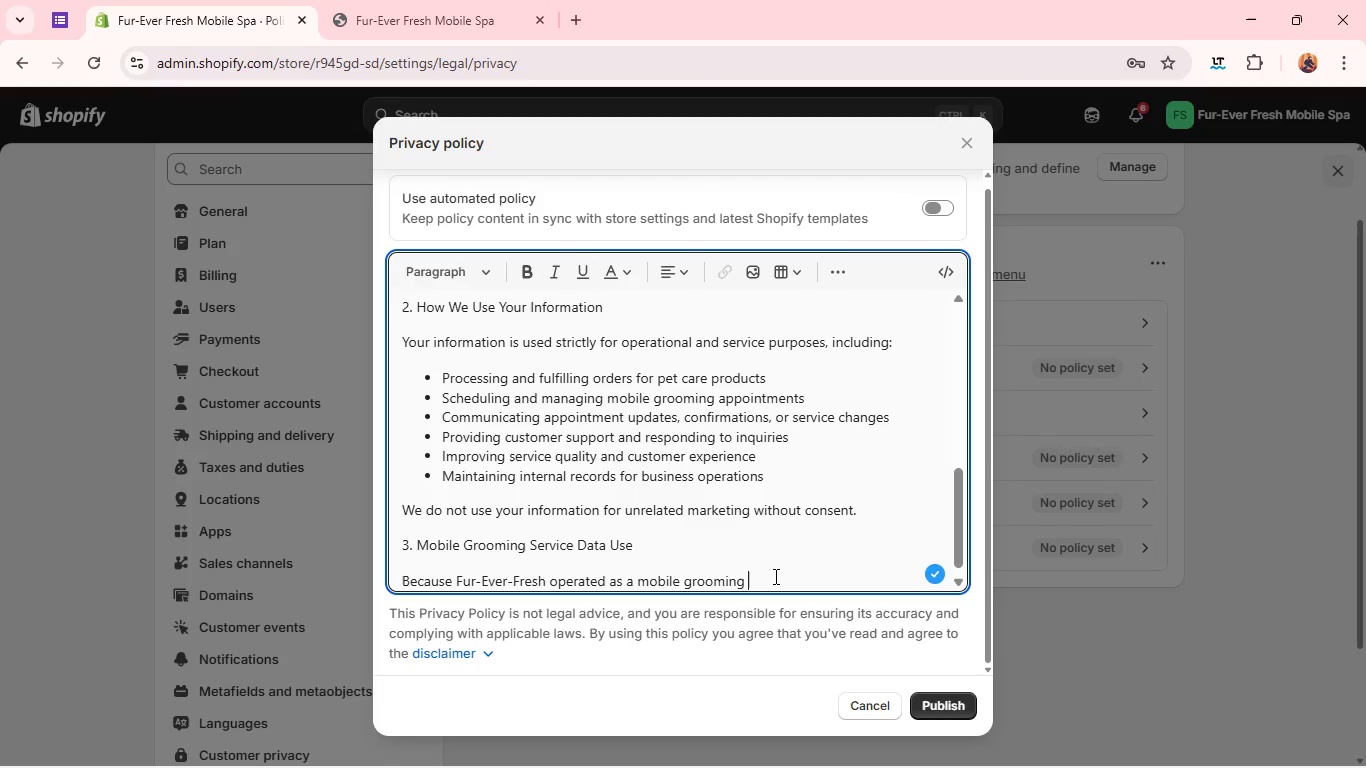 
left_click([774, 576])
 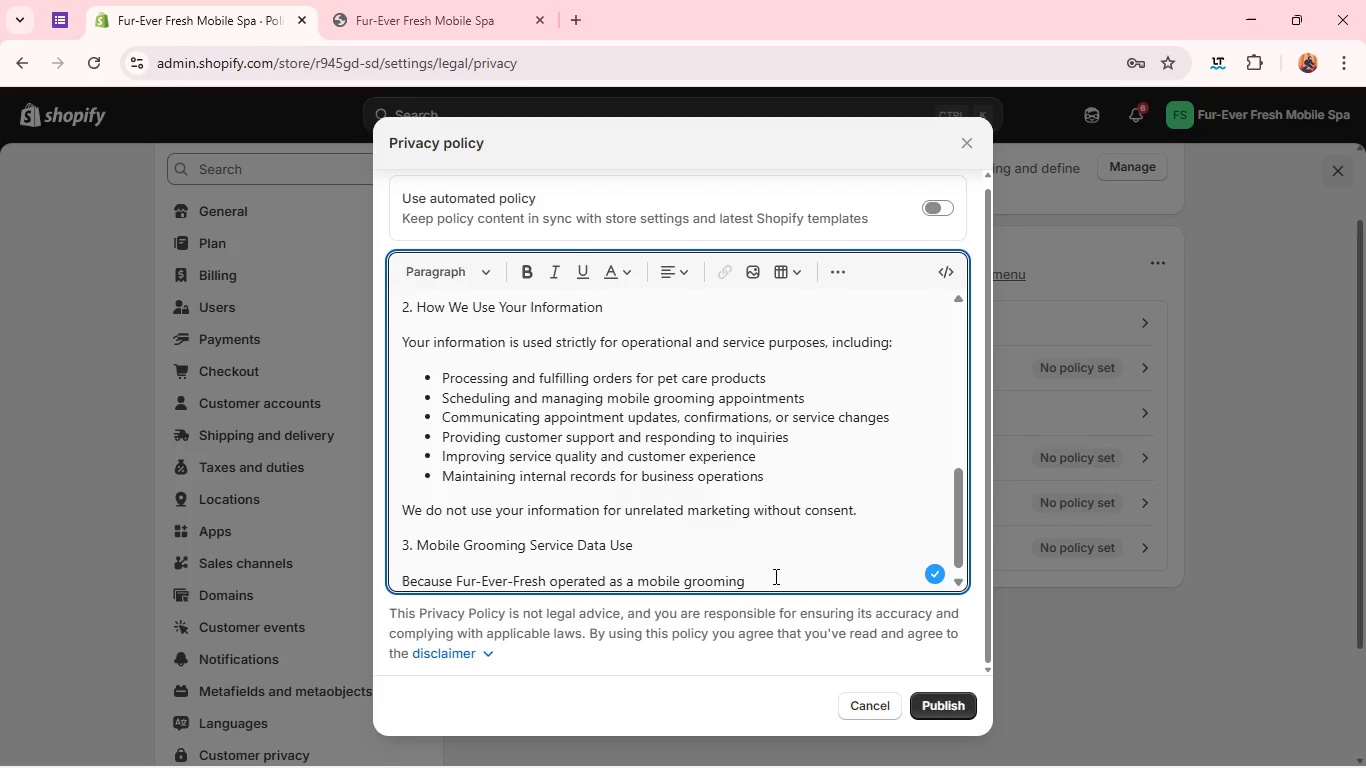 
type(servi)
 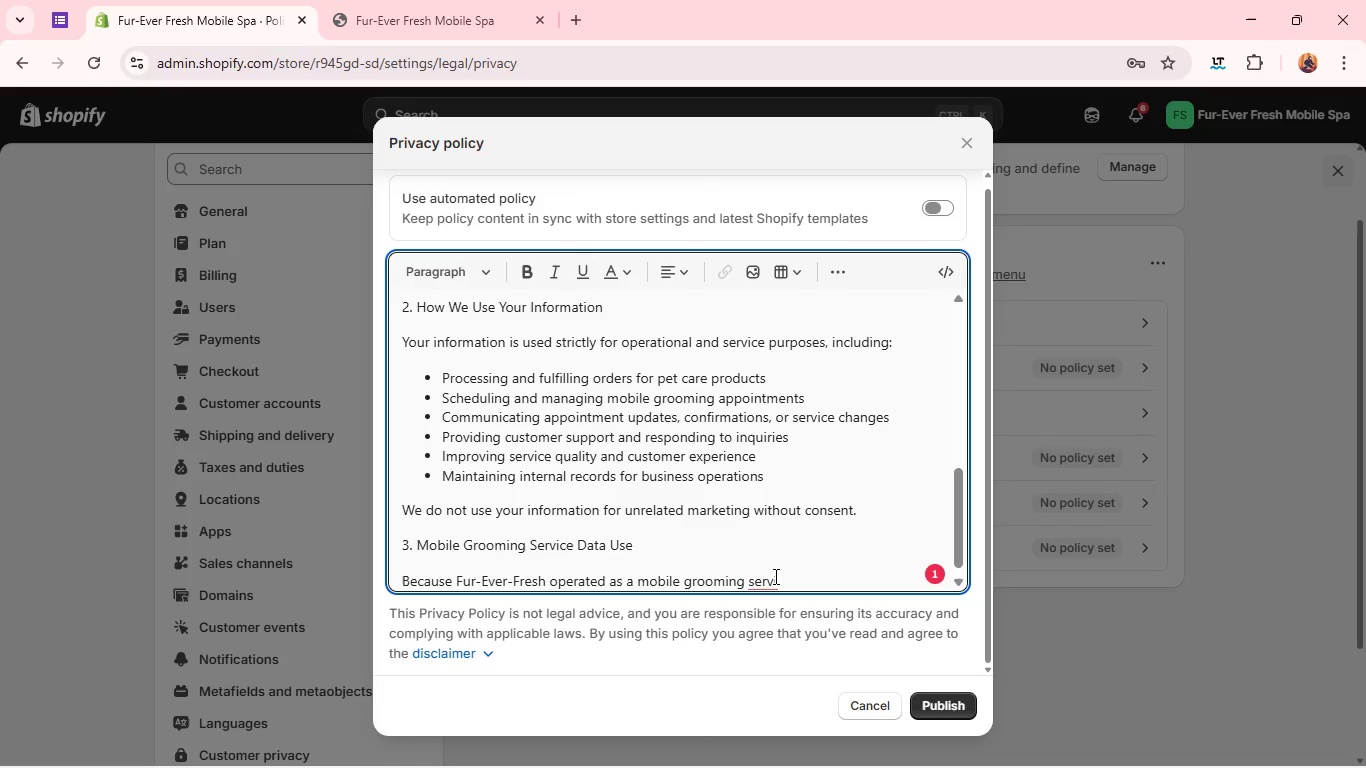 
wait(11.14)
 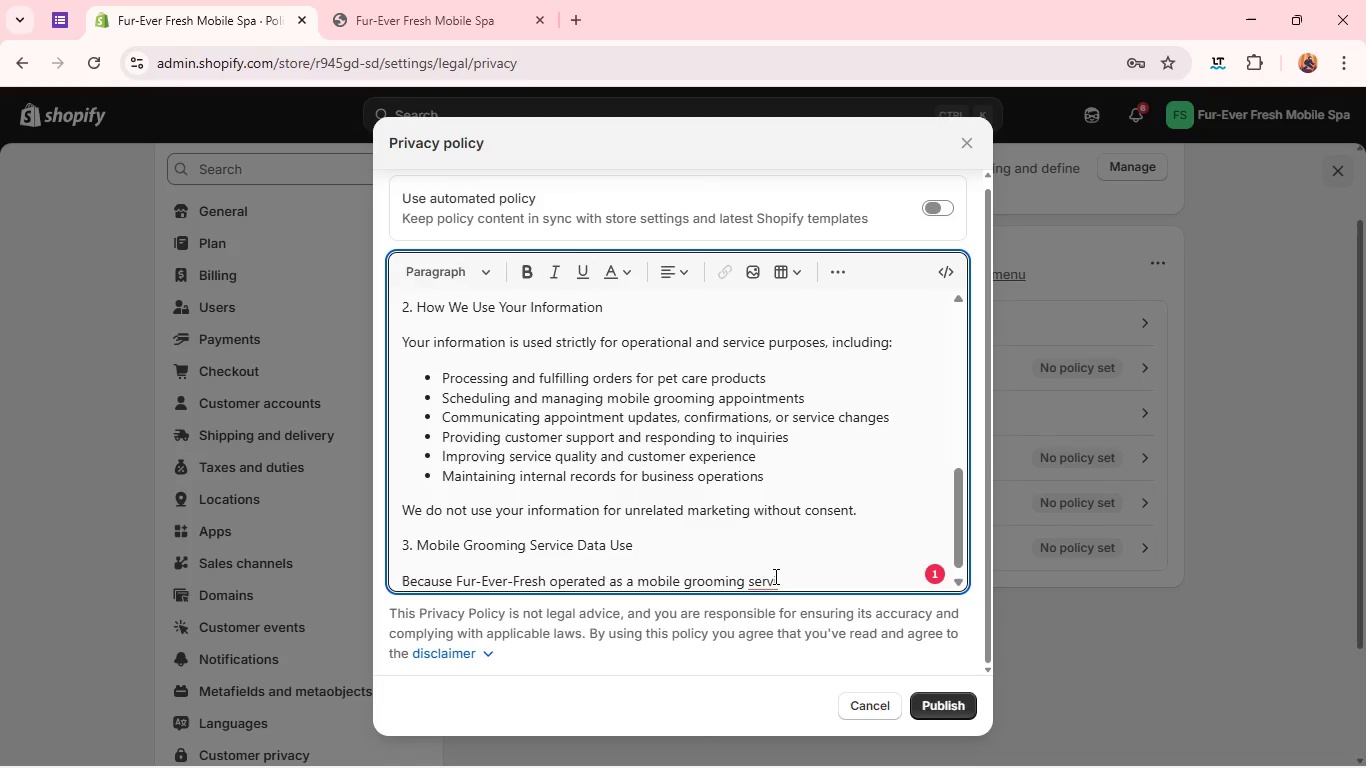 
type(ce, we use pet )
key(Backspace)
type(-related information solely to ensure )
key(Backspace)
type(, approprtia)
 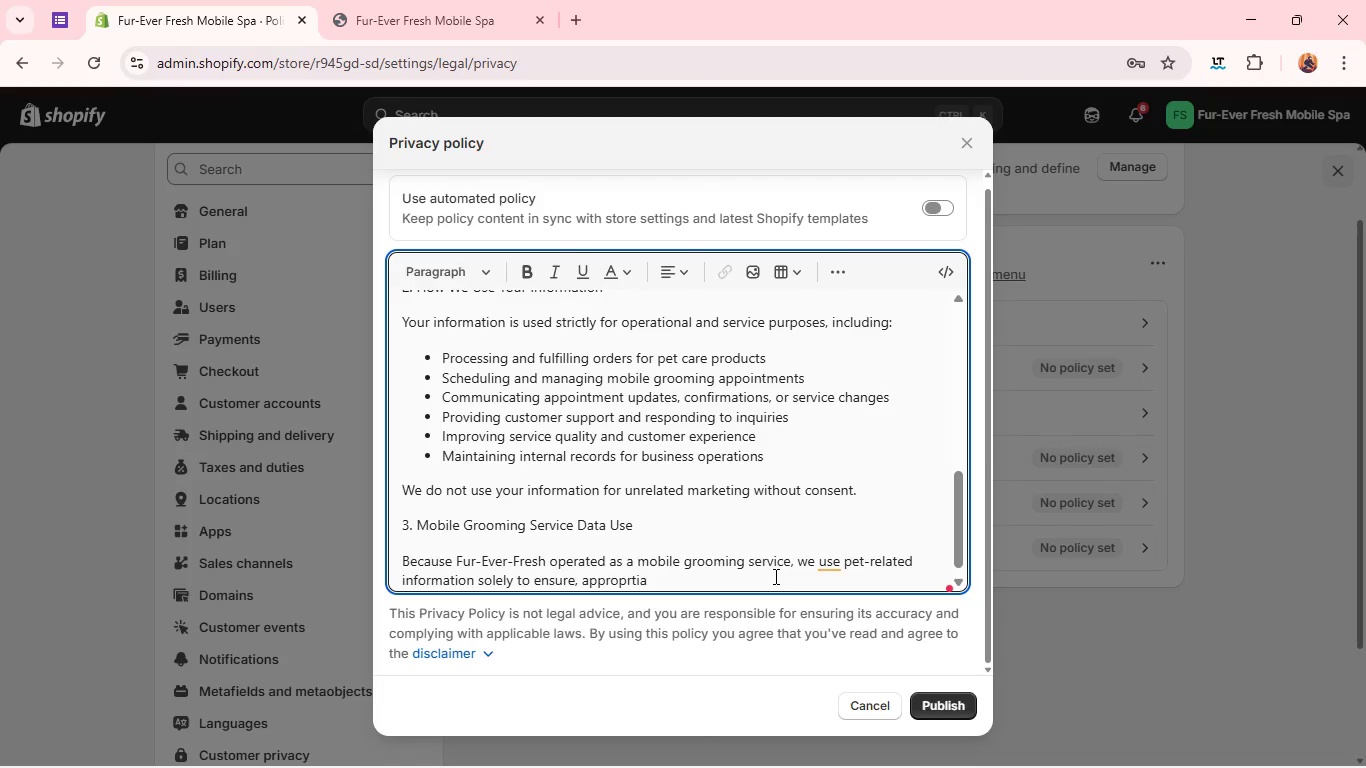 
key(Backspace)
 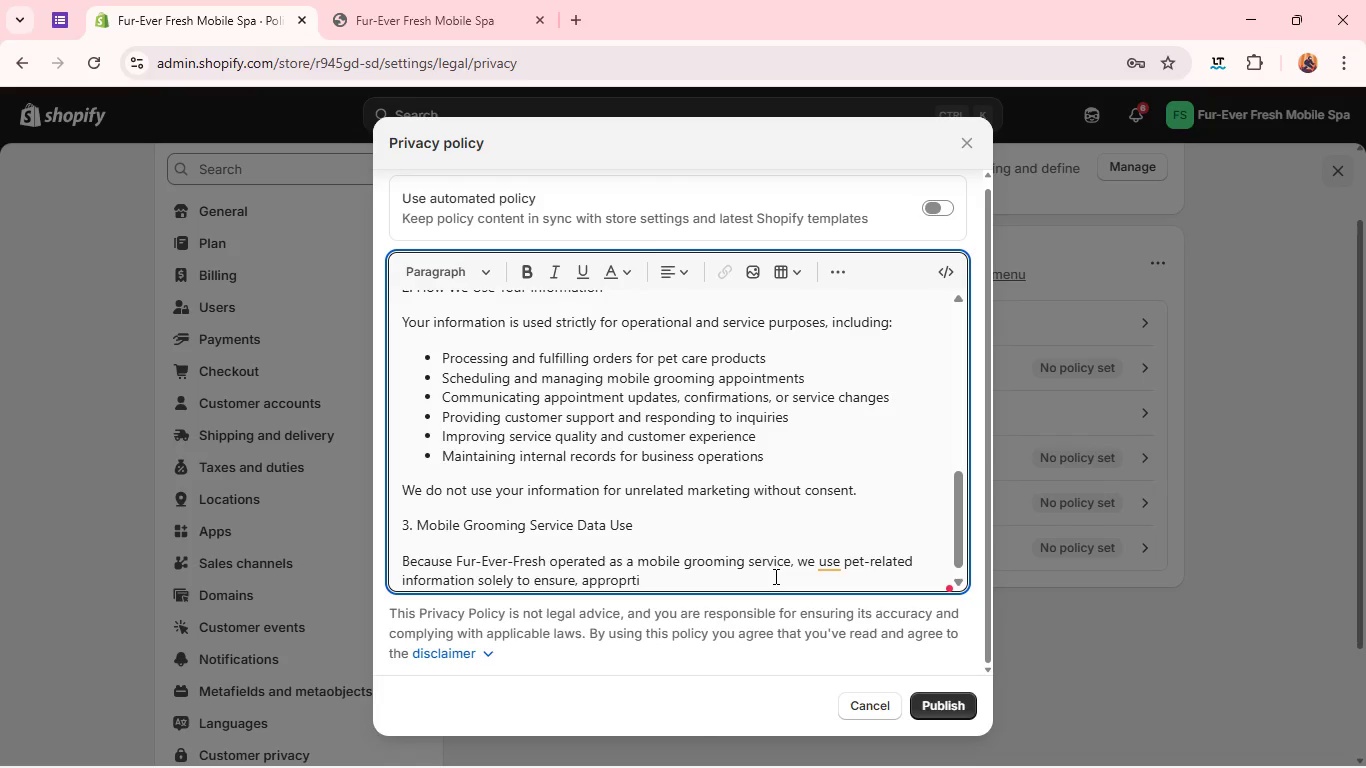 
key(E)
 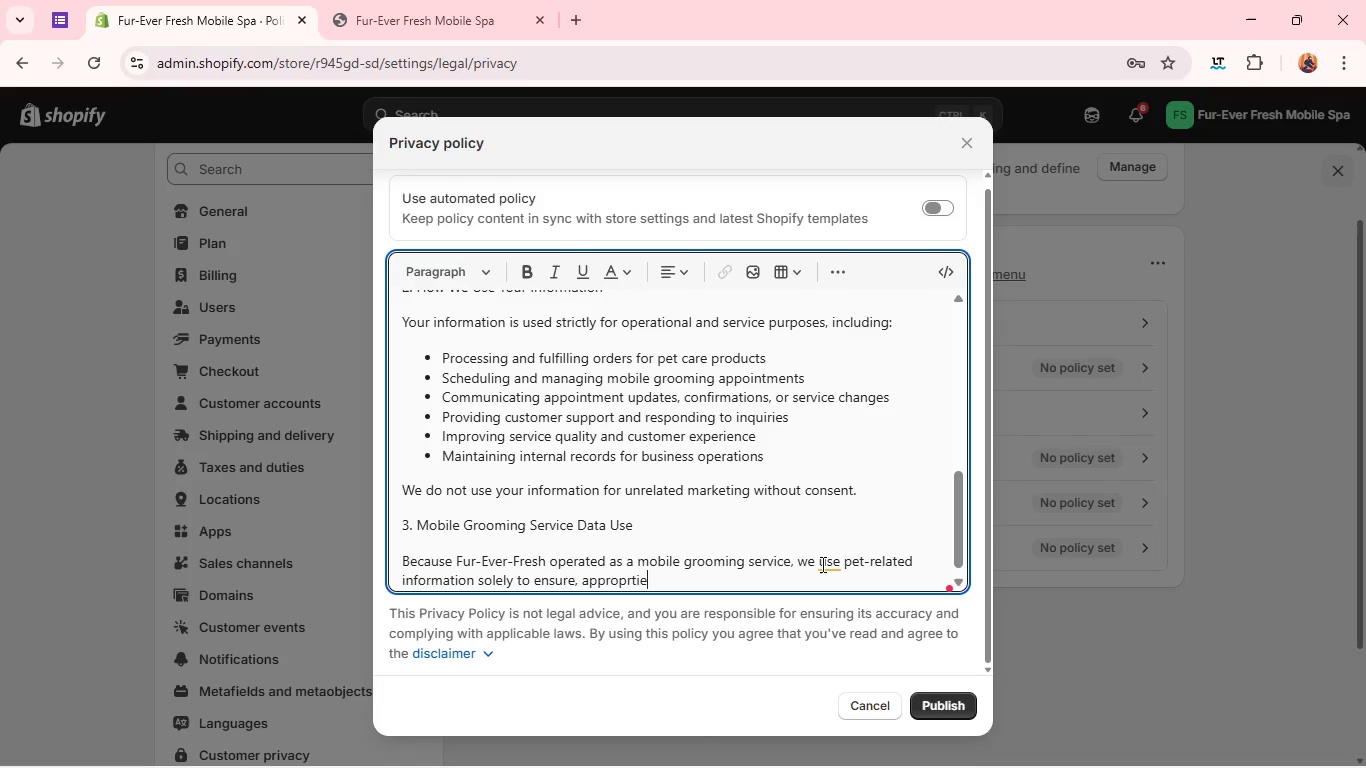 
left_click([821, 563])
 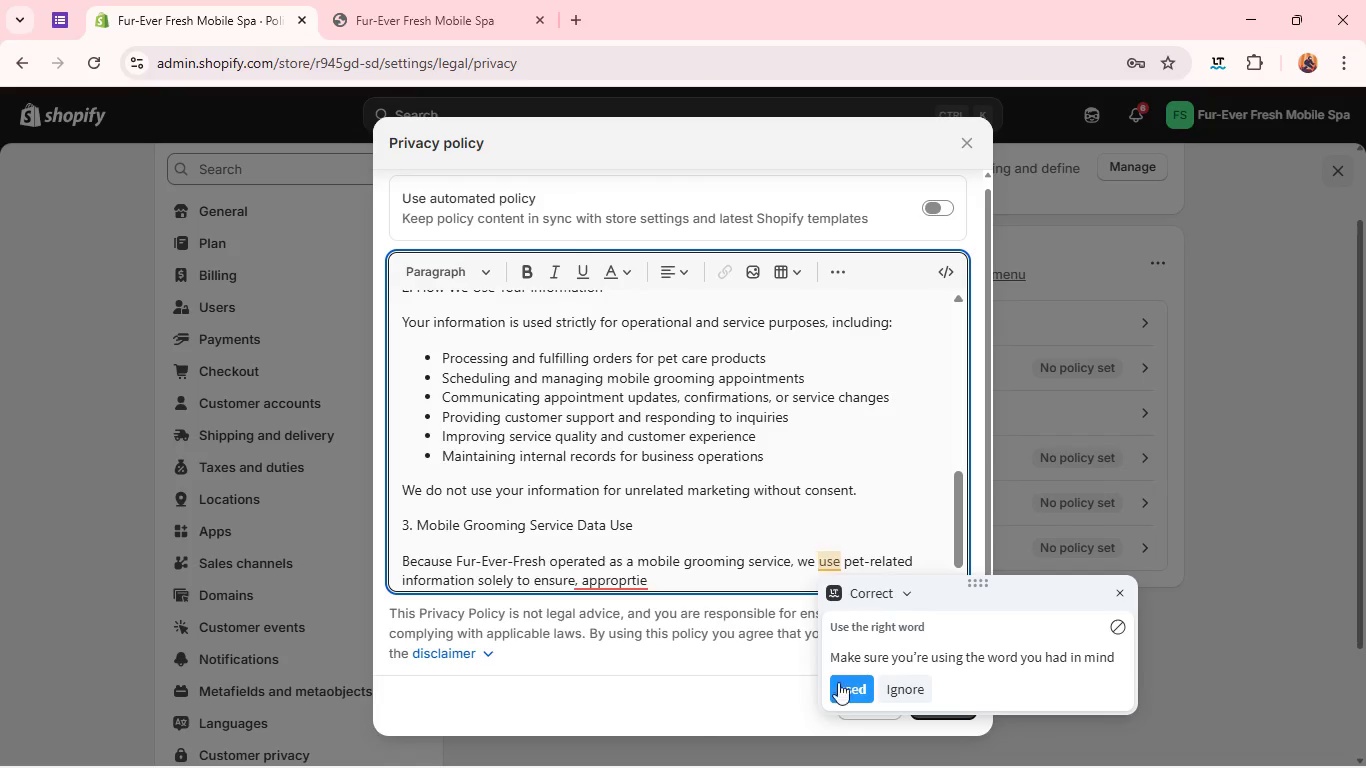 
left_click([853, 696])
 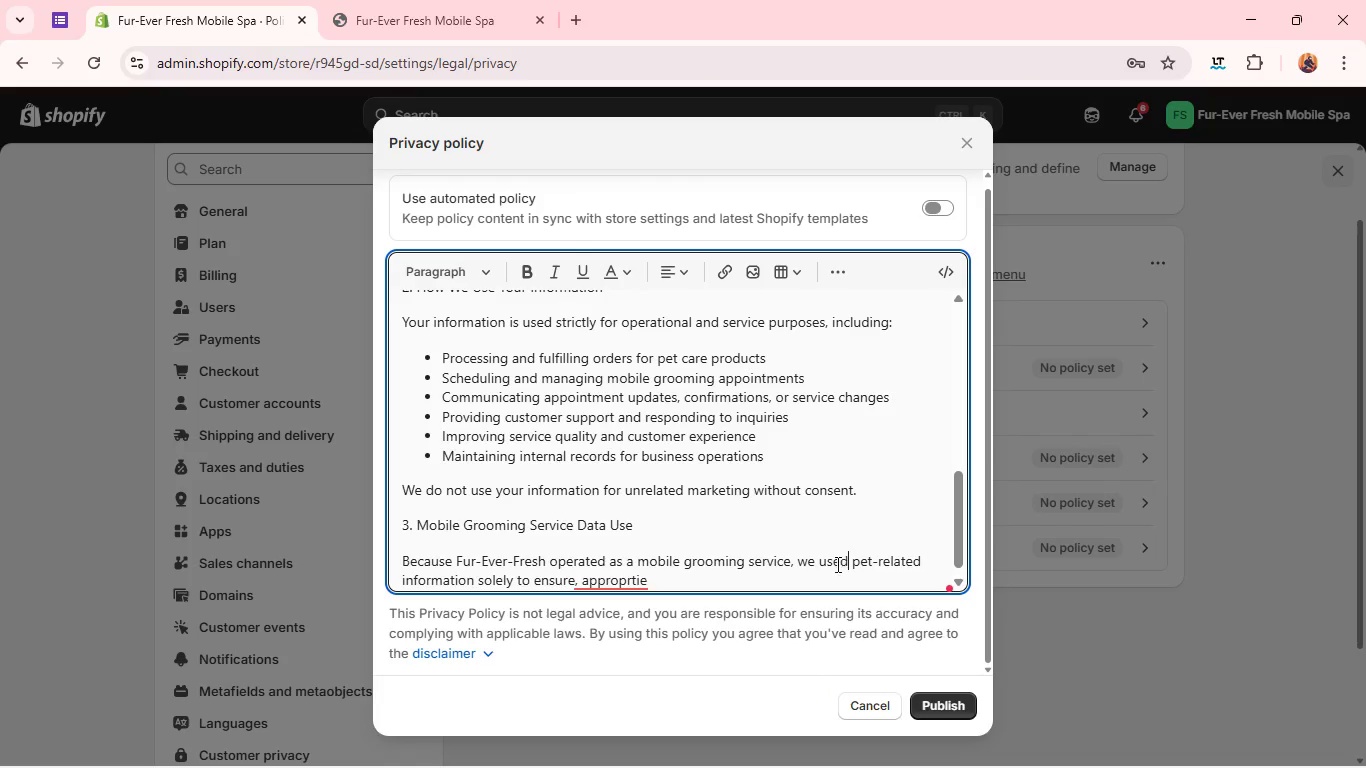 
key(Backspace)
 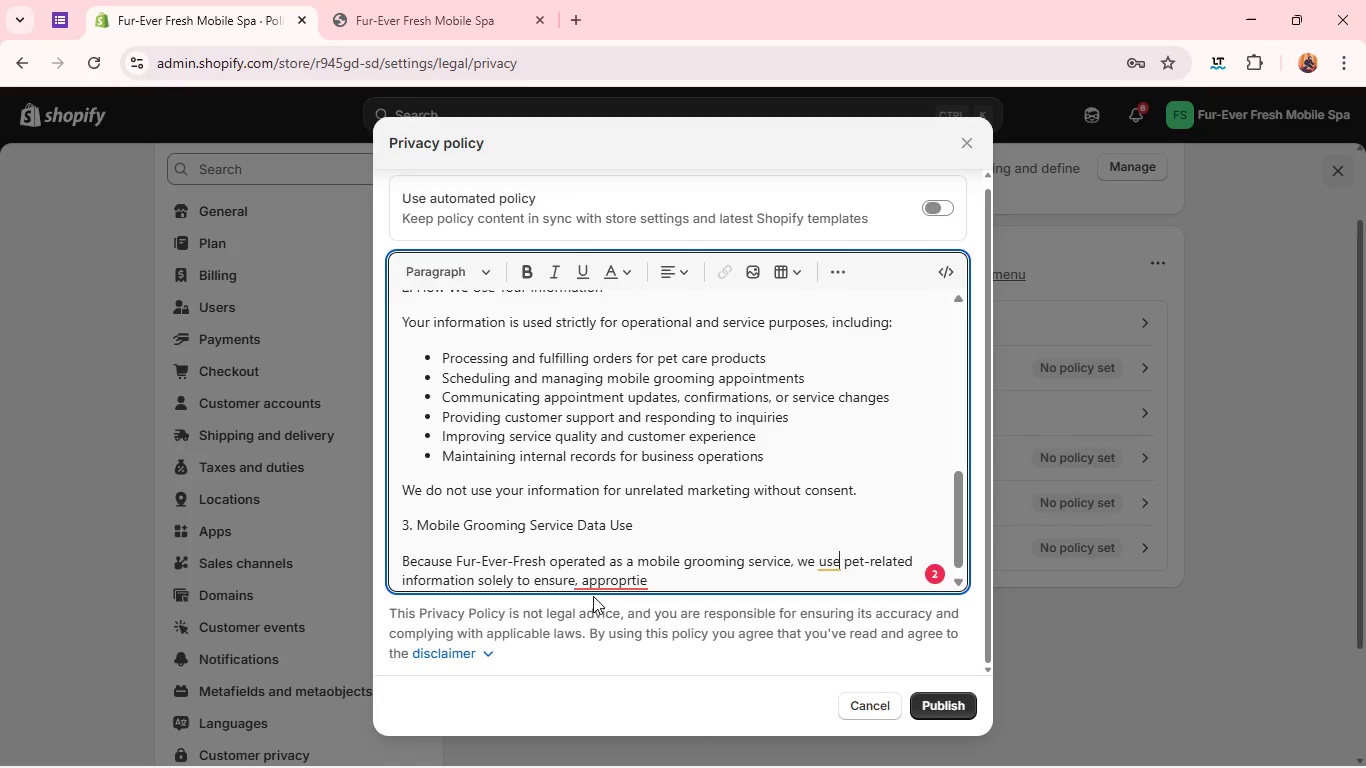 
wait(7.09)
 